 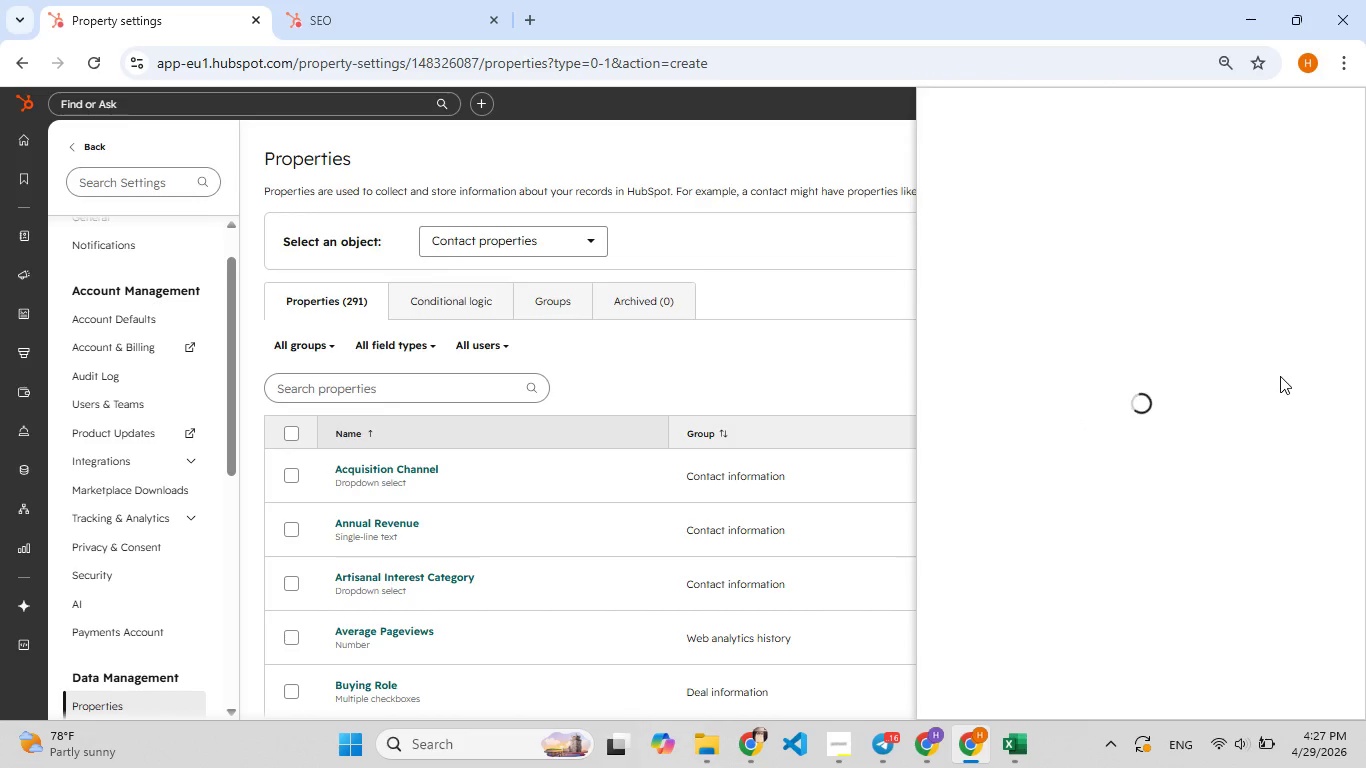 
key(Shift+K)
 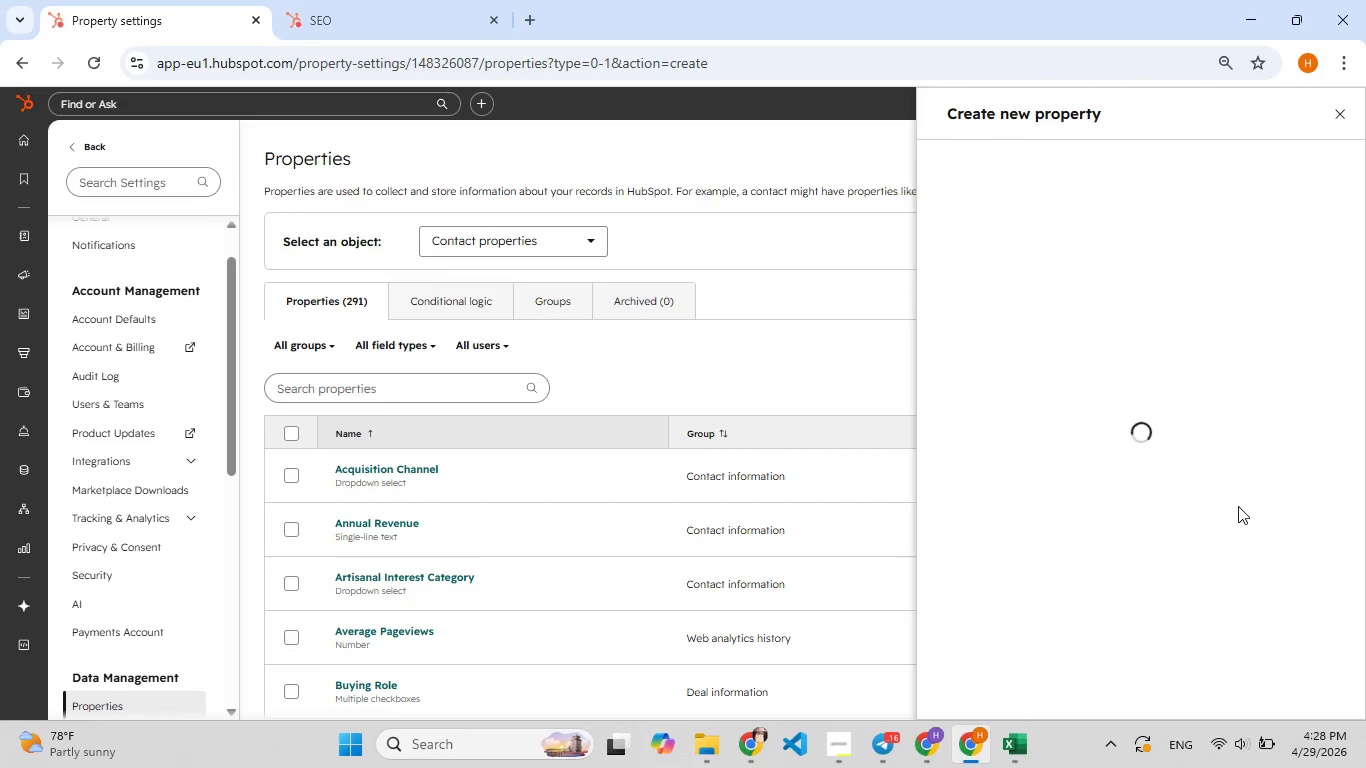 
wait(7.06)
 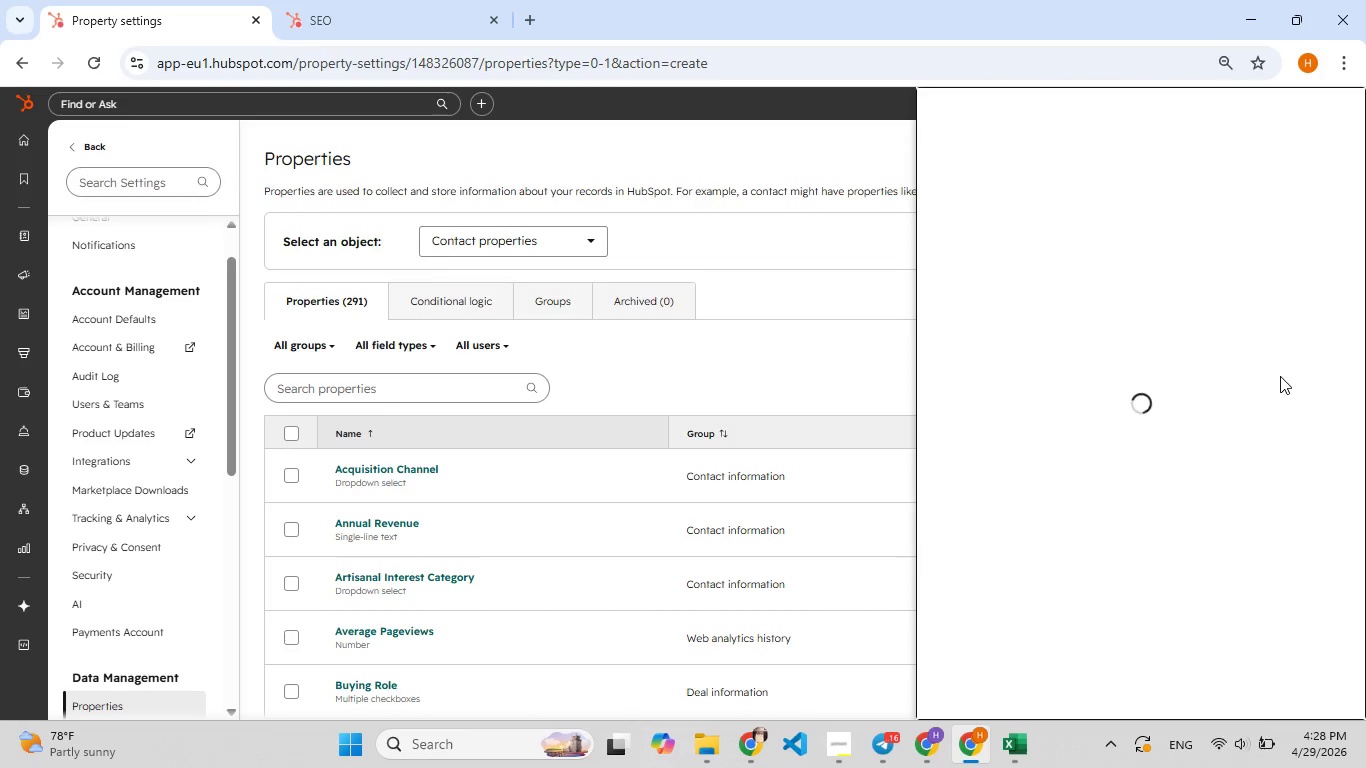 
type(Keyword)
 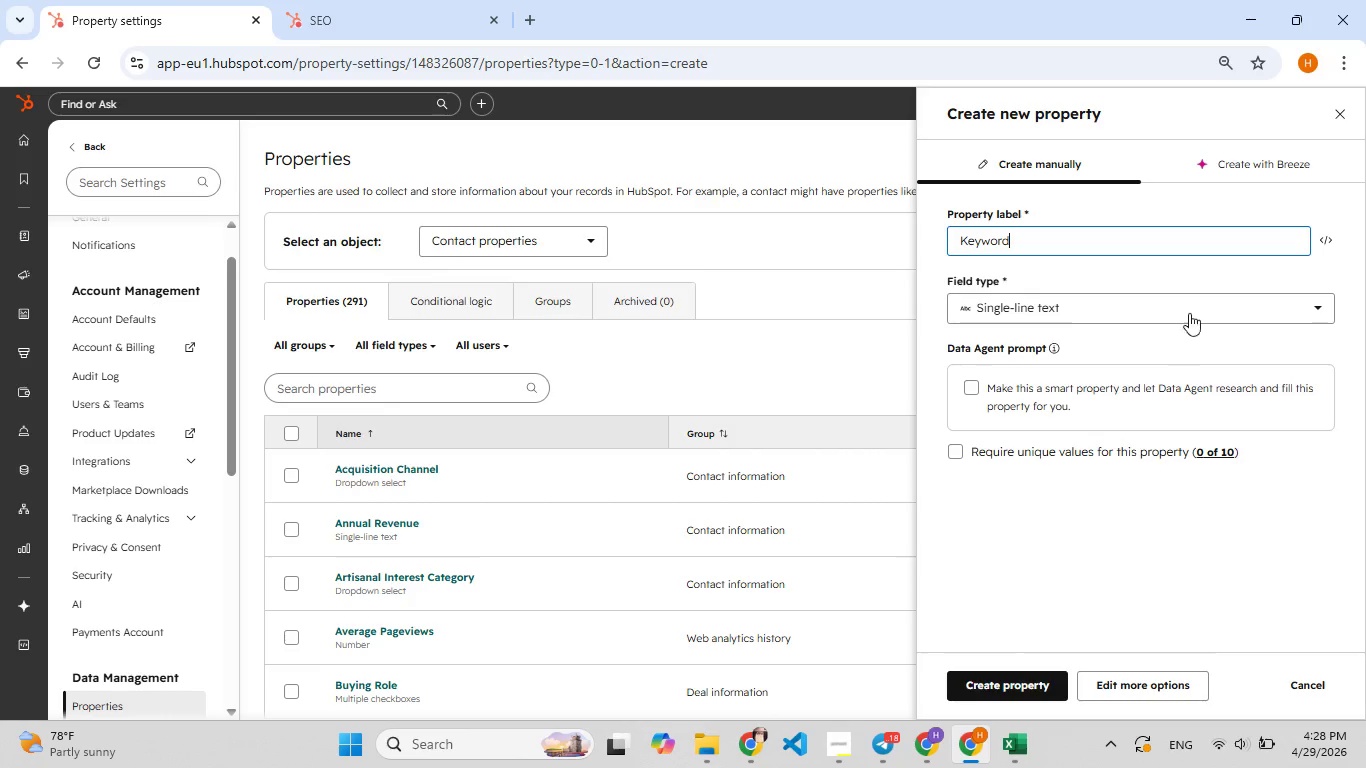 
left_click([1114, 681])
 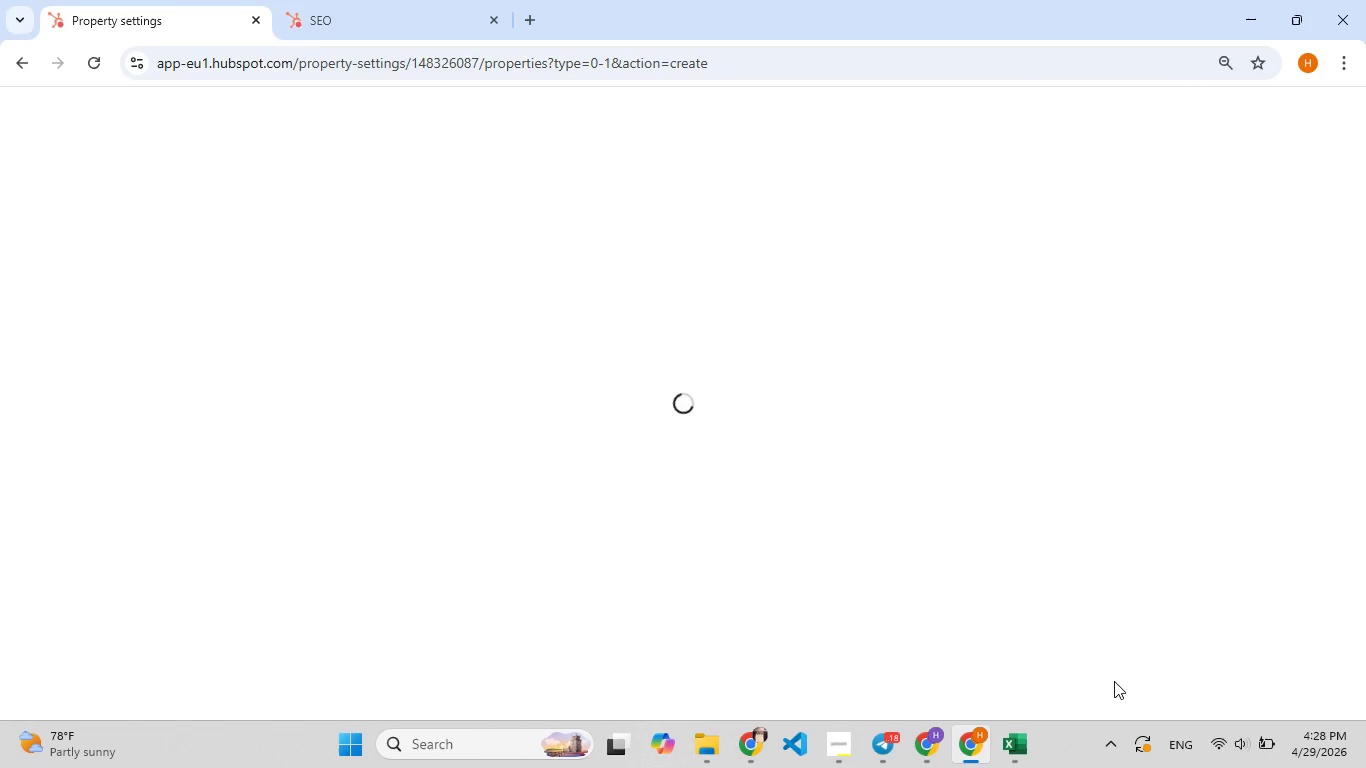 
wait(12.78)
 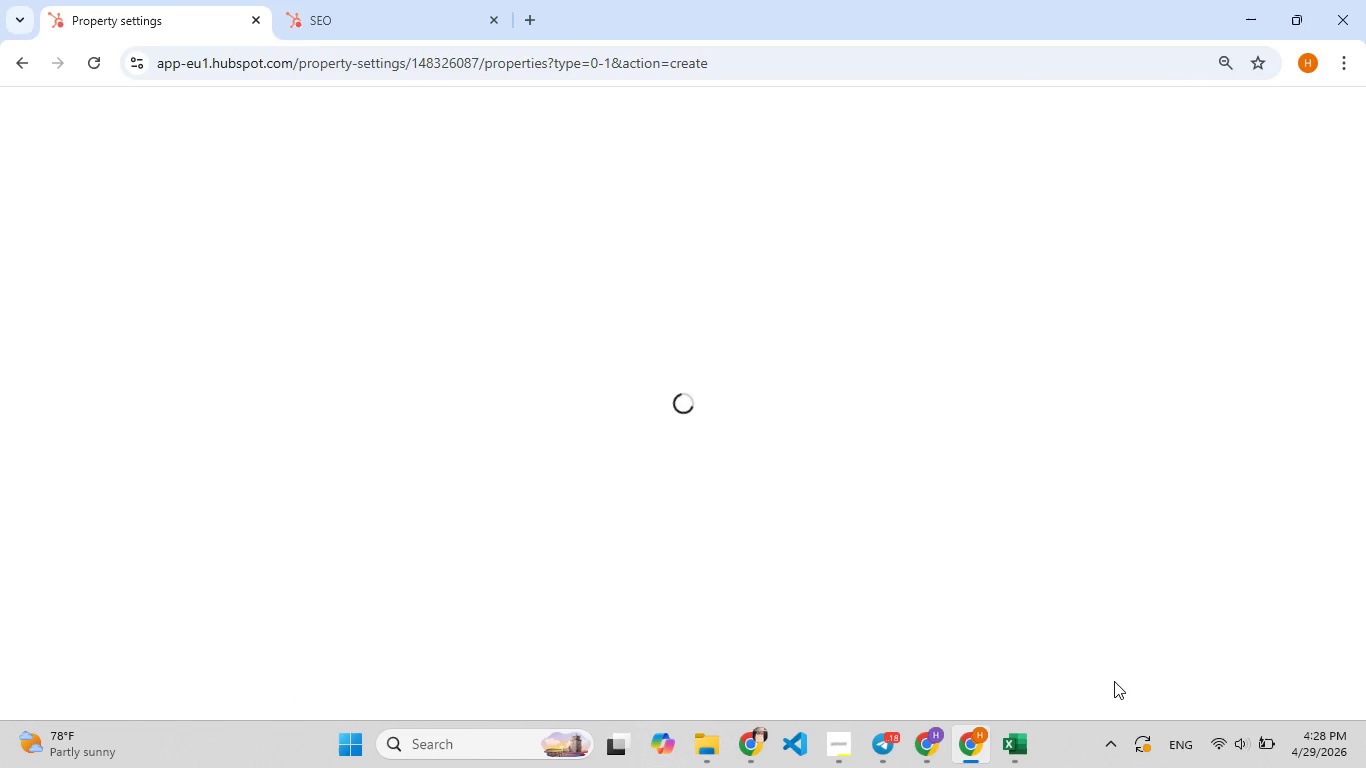 
left_click([29, 67])
 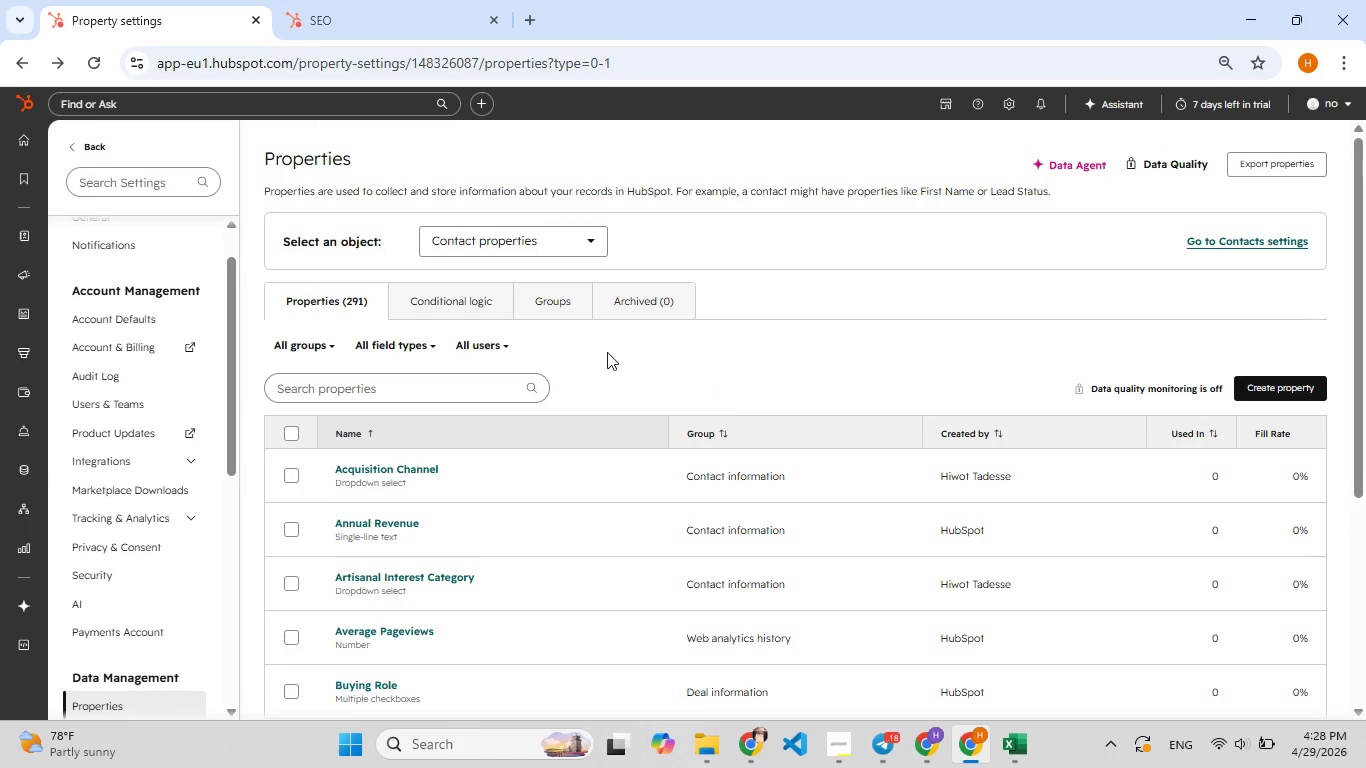 
left_click([551, 303])
 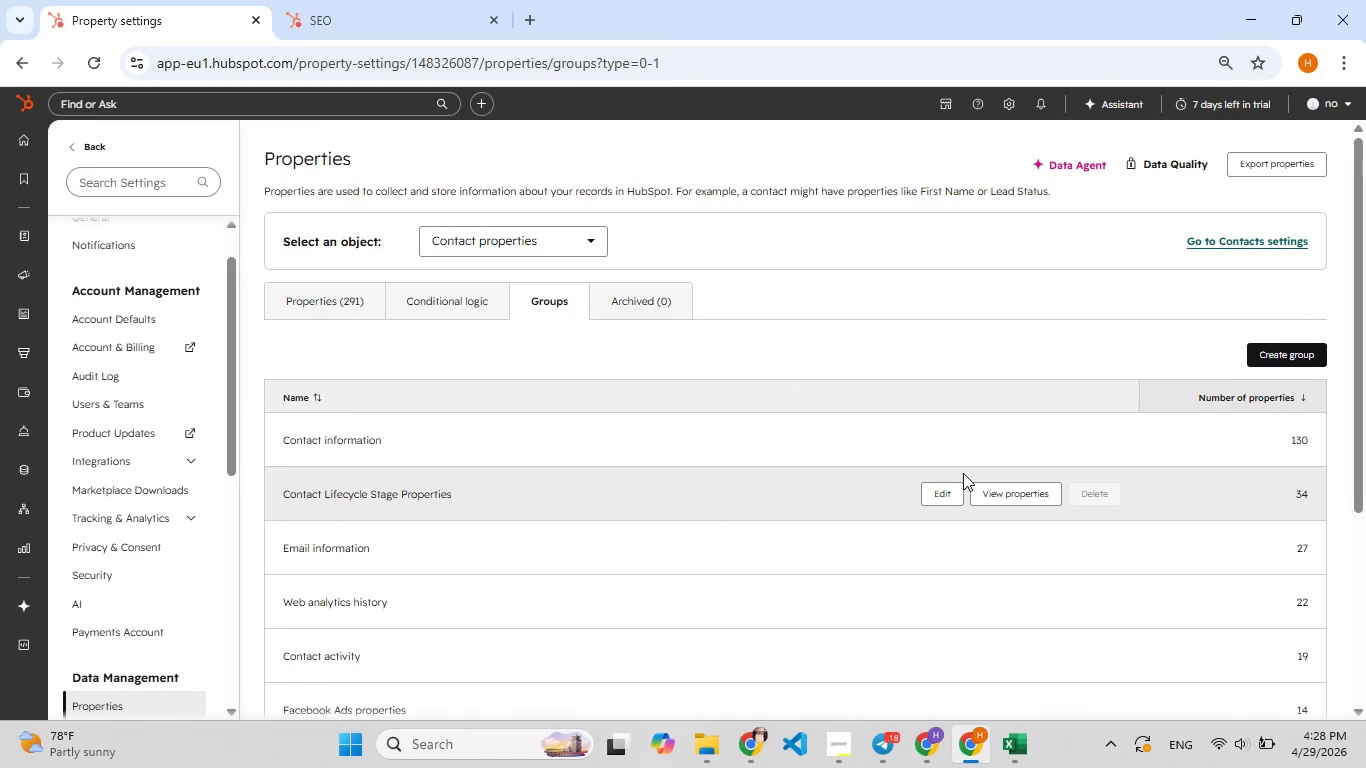 
left_click([1301, 348])
 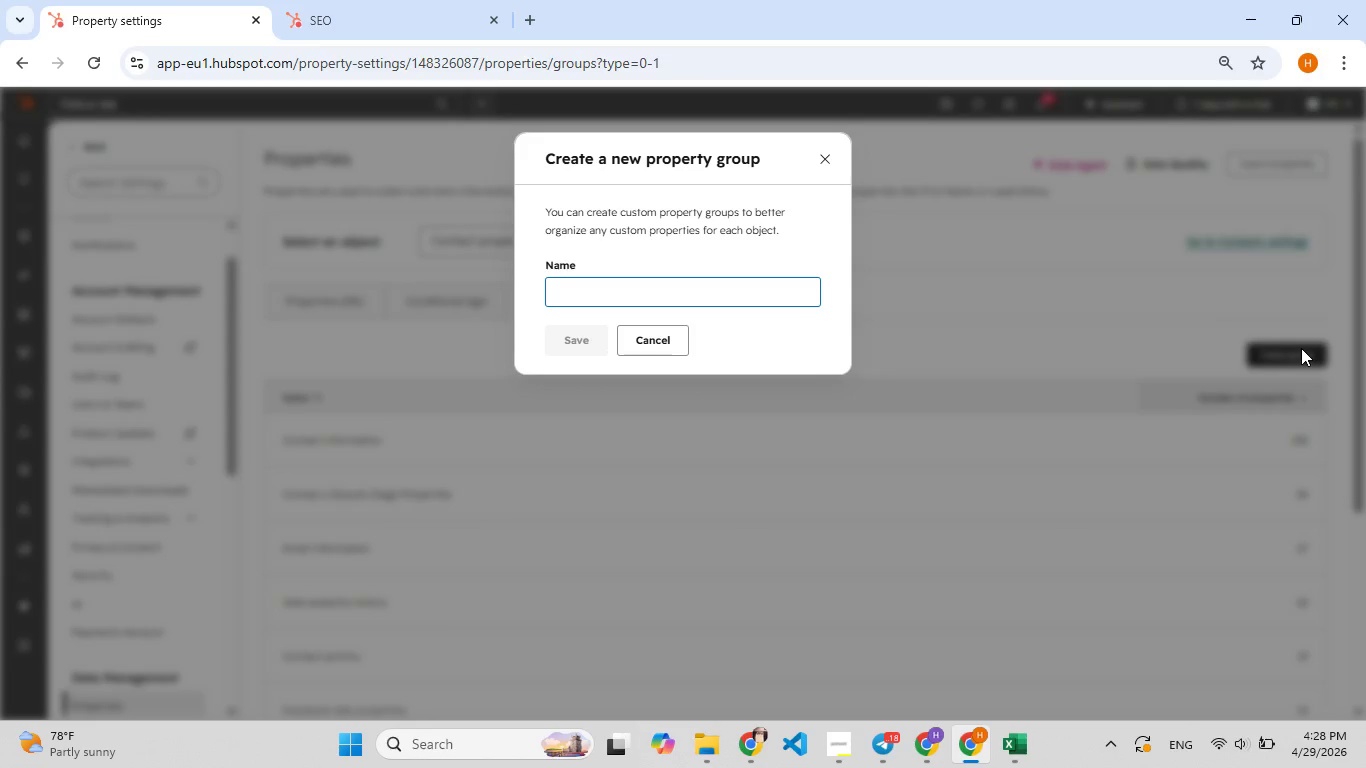 
type(SEO Data)
 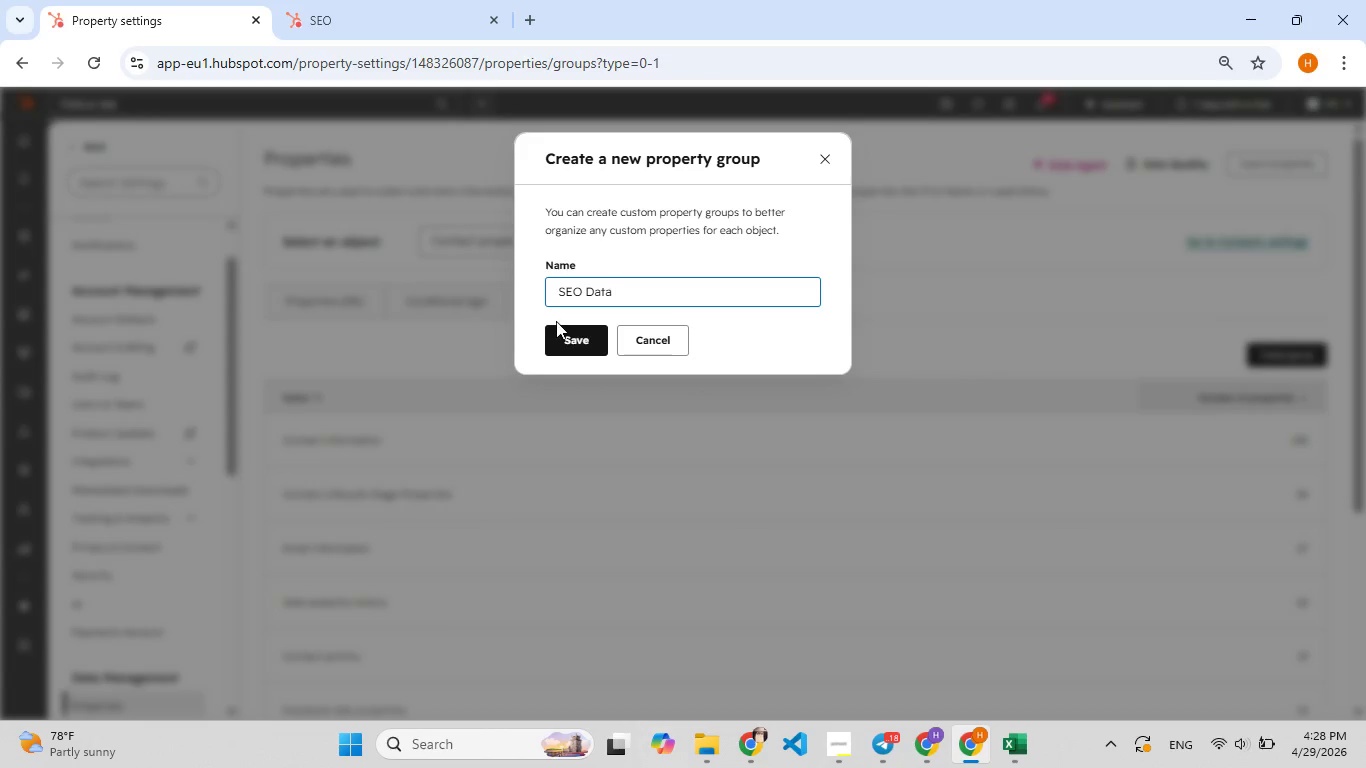 
left_click([592, 338])
 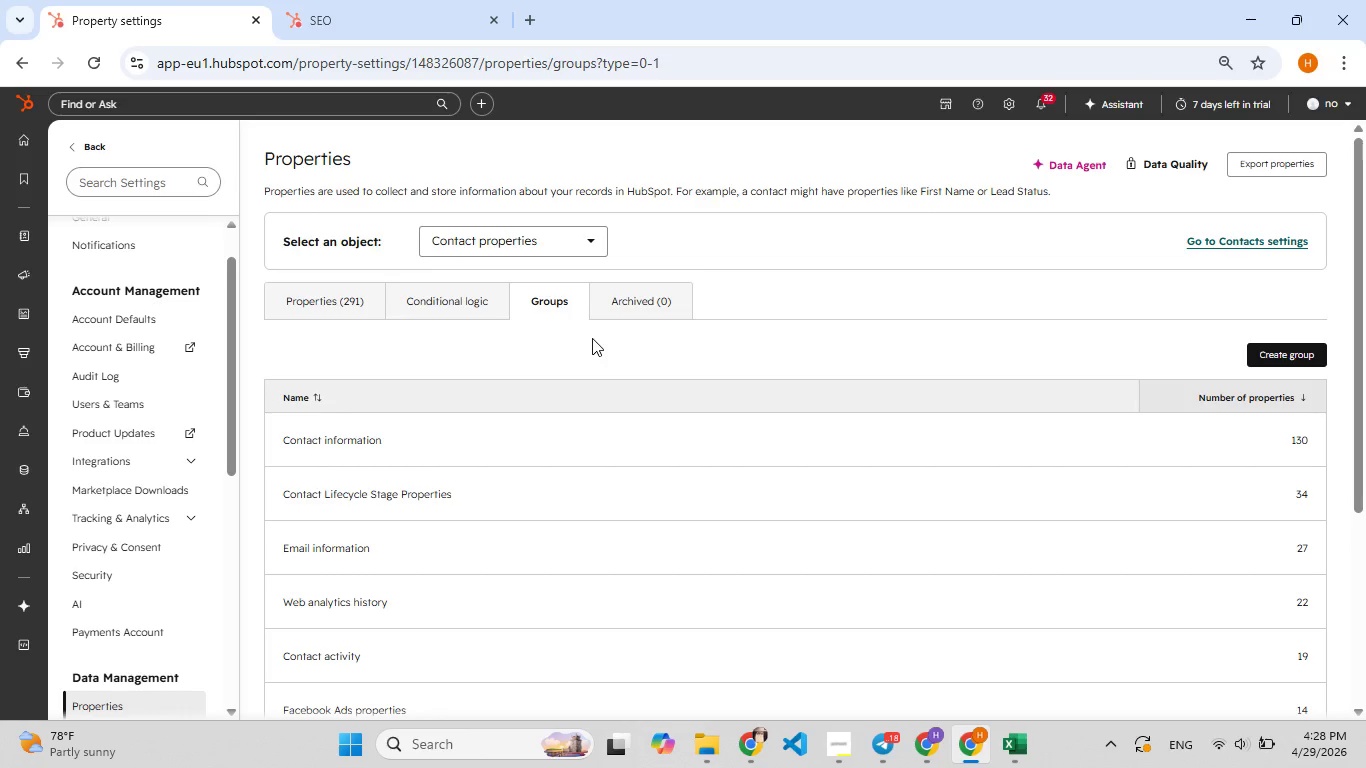 
wait(5.44)
 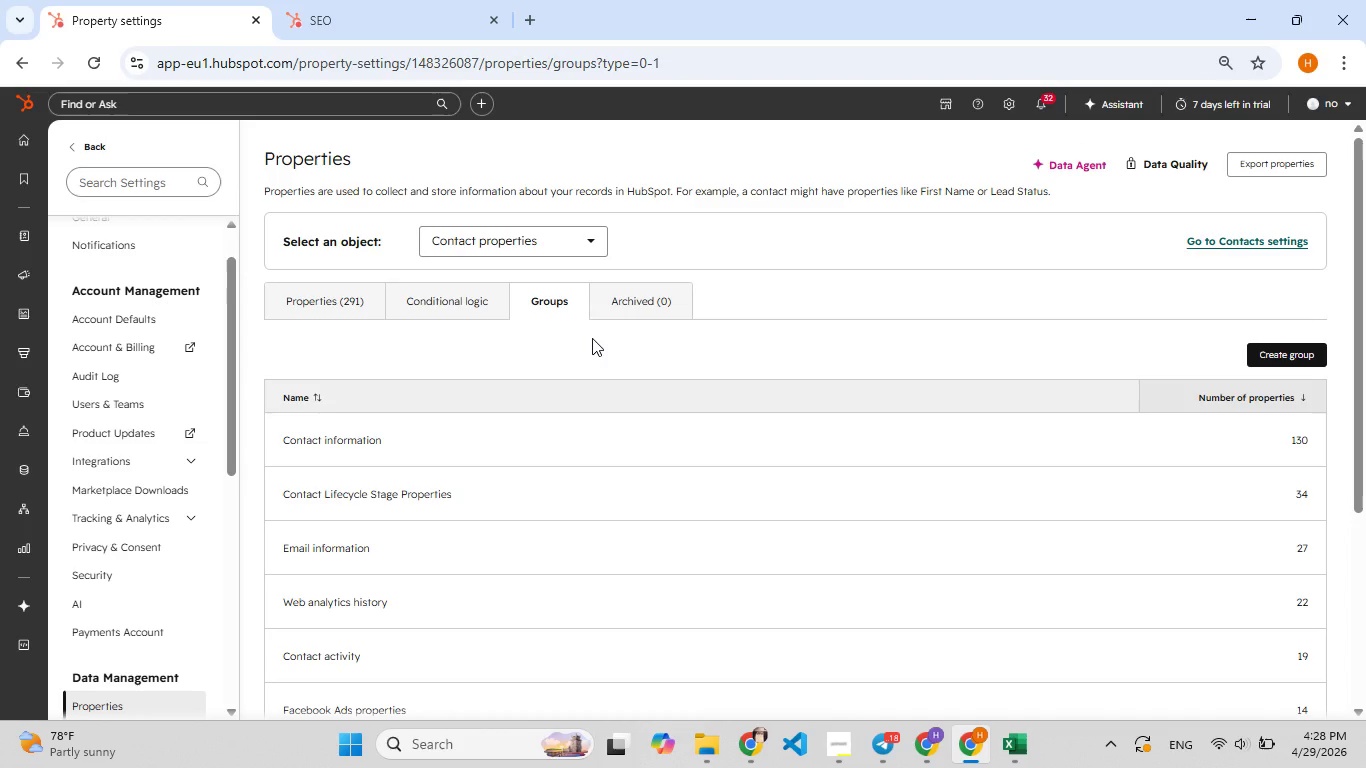 
left_click([345, 304])
 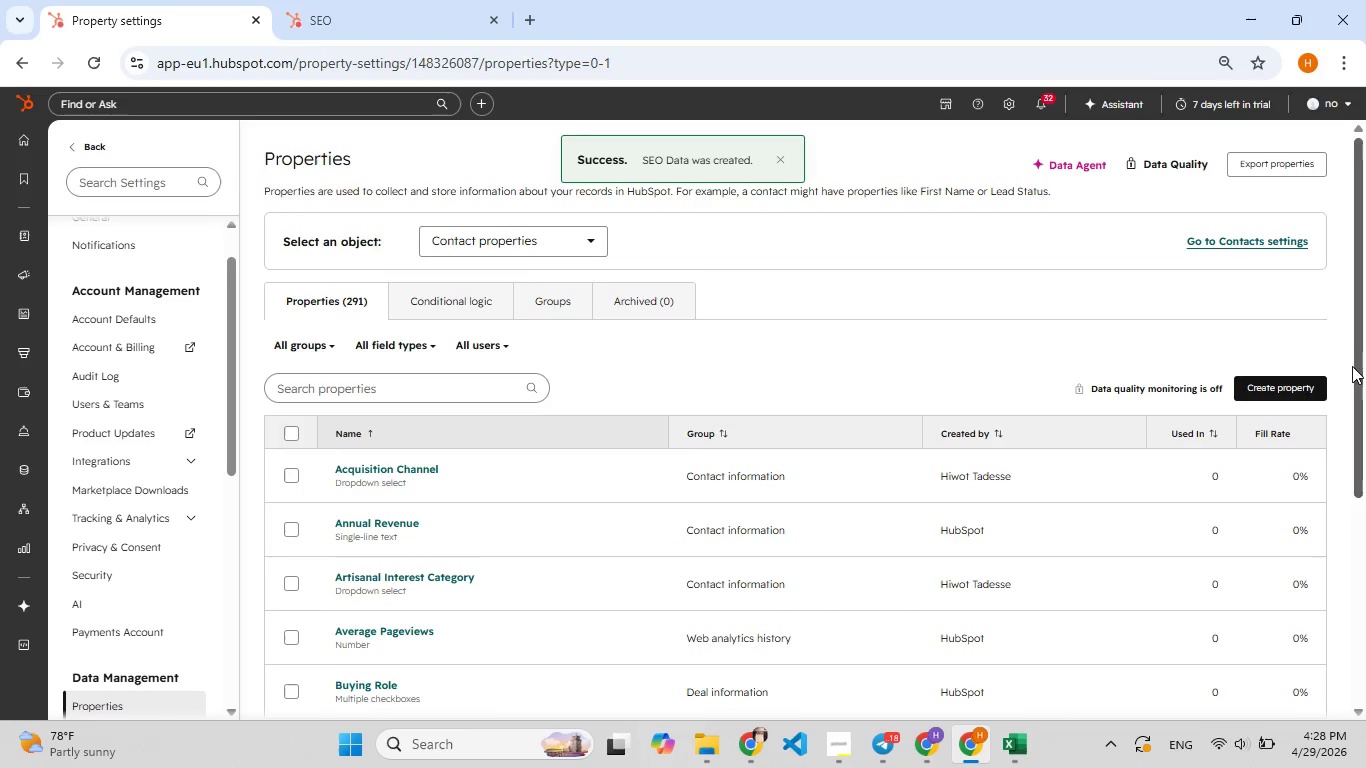 
left_click([1295, 388])
 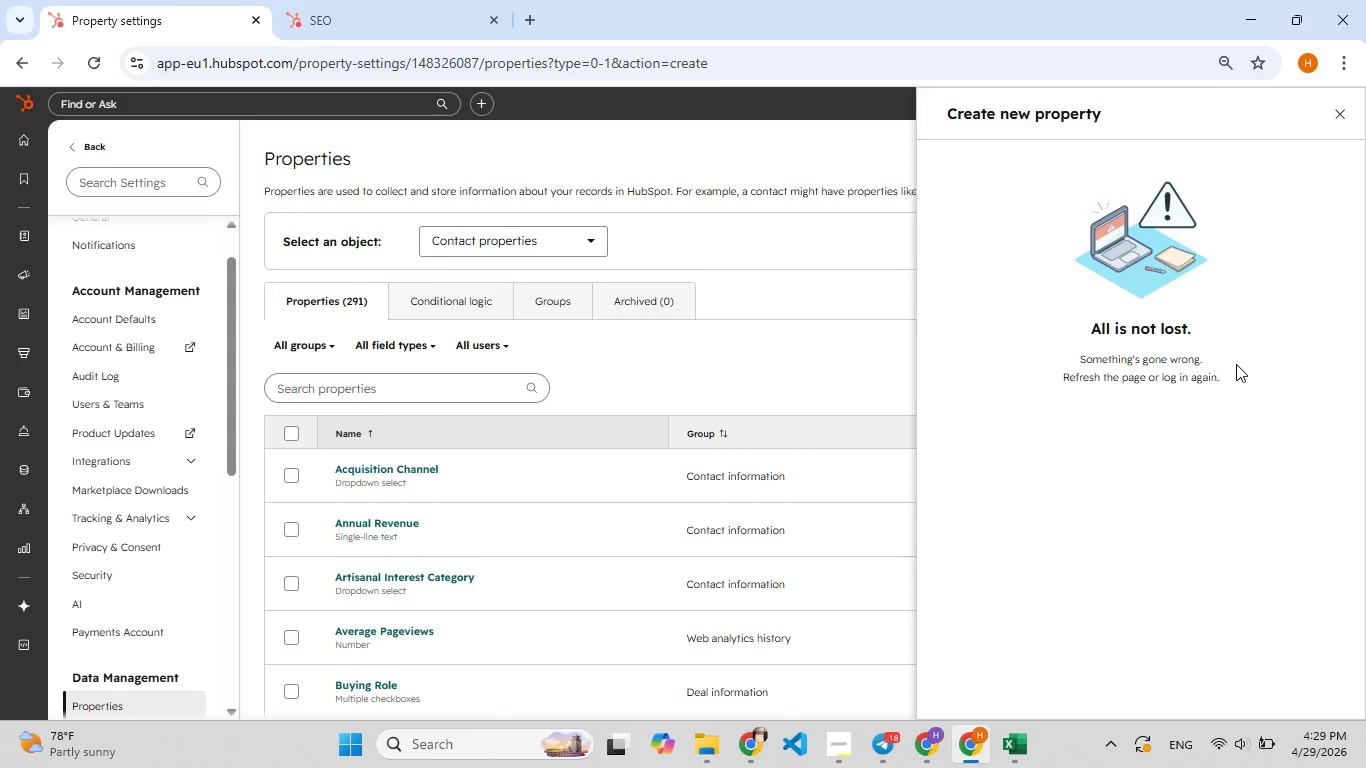 
wait(26.41)
 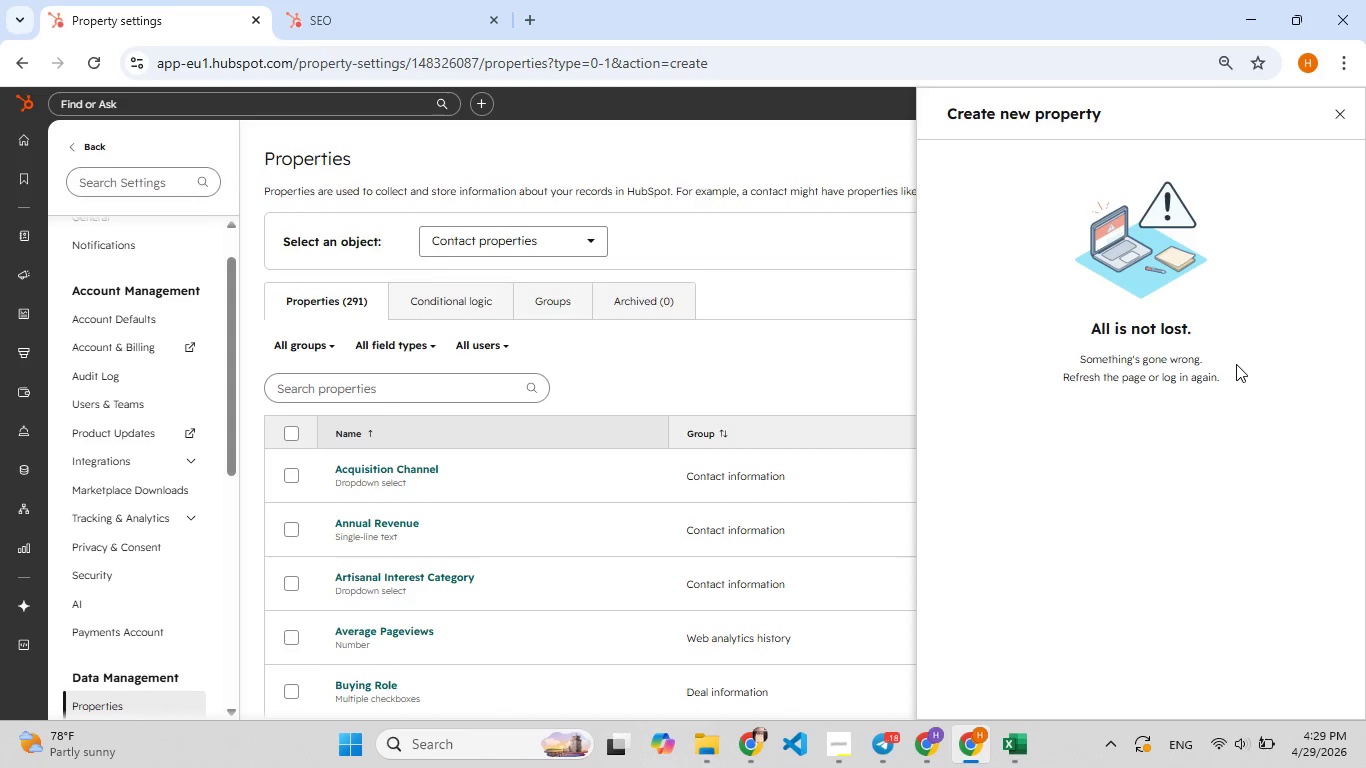 
left_click([1338, 107])
 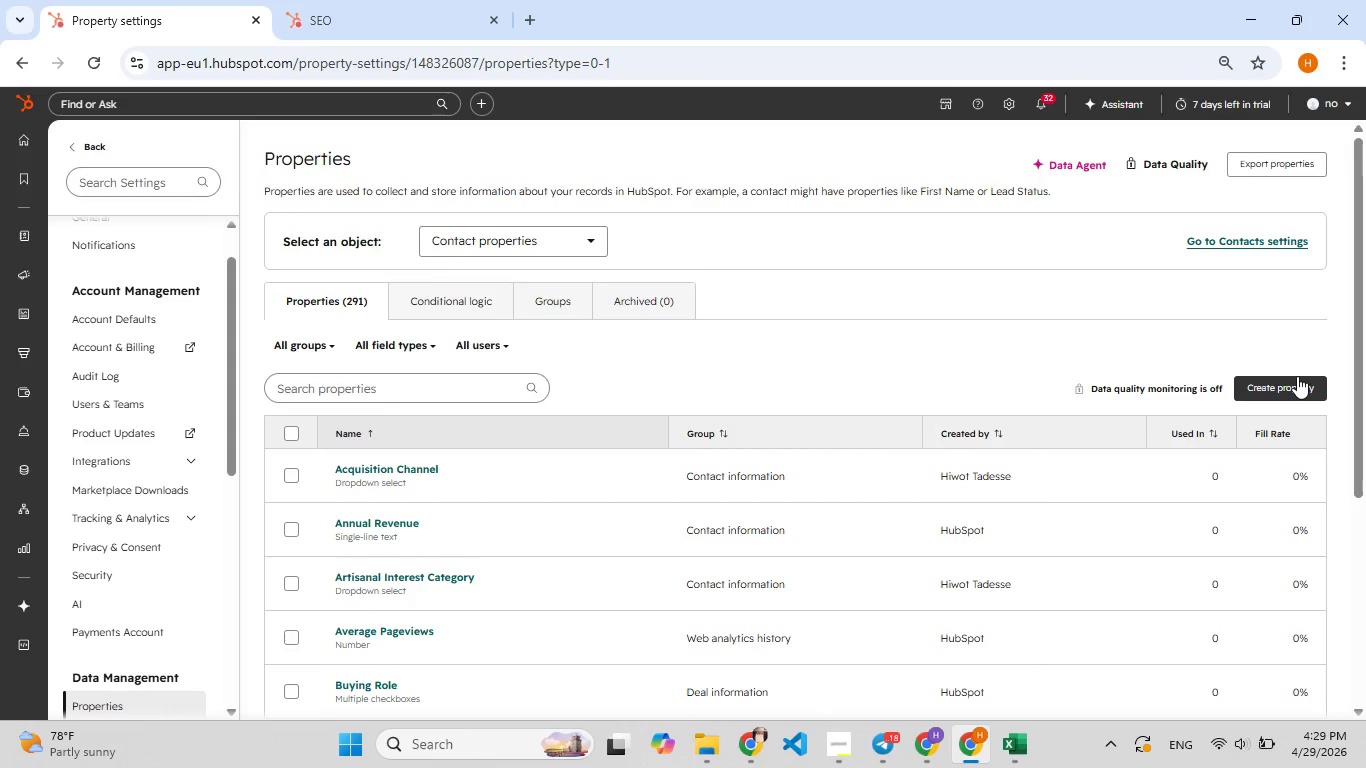 
left_click([1297, 376])
 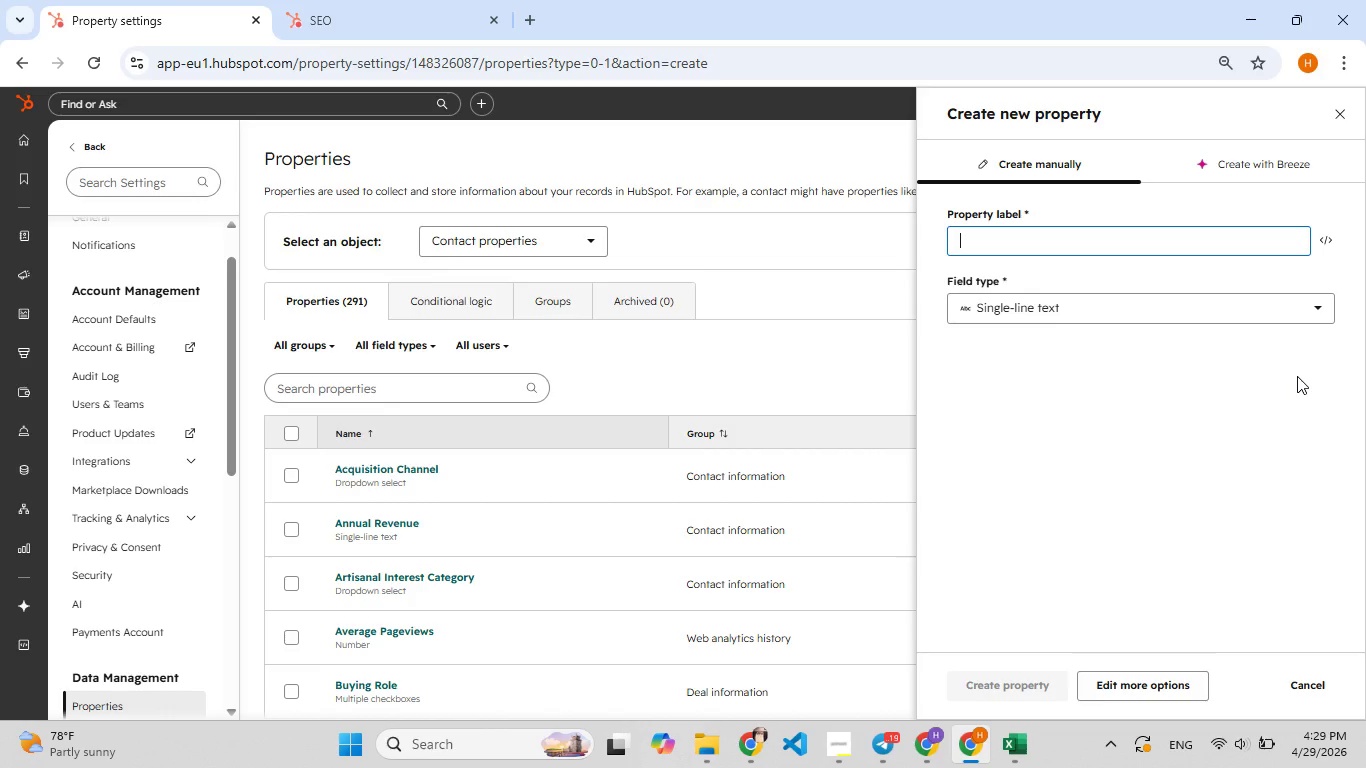 
wait(29.95)
 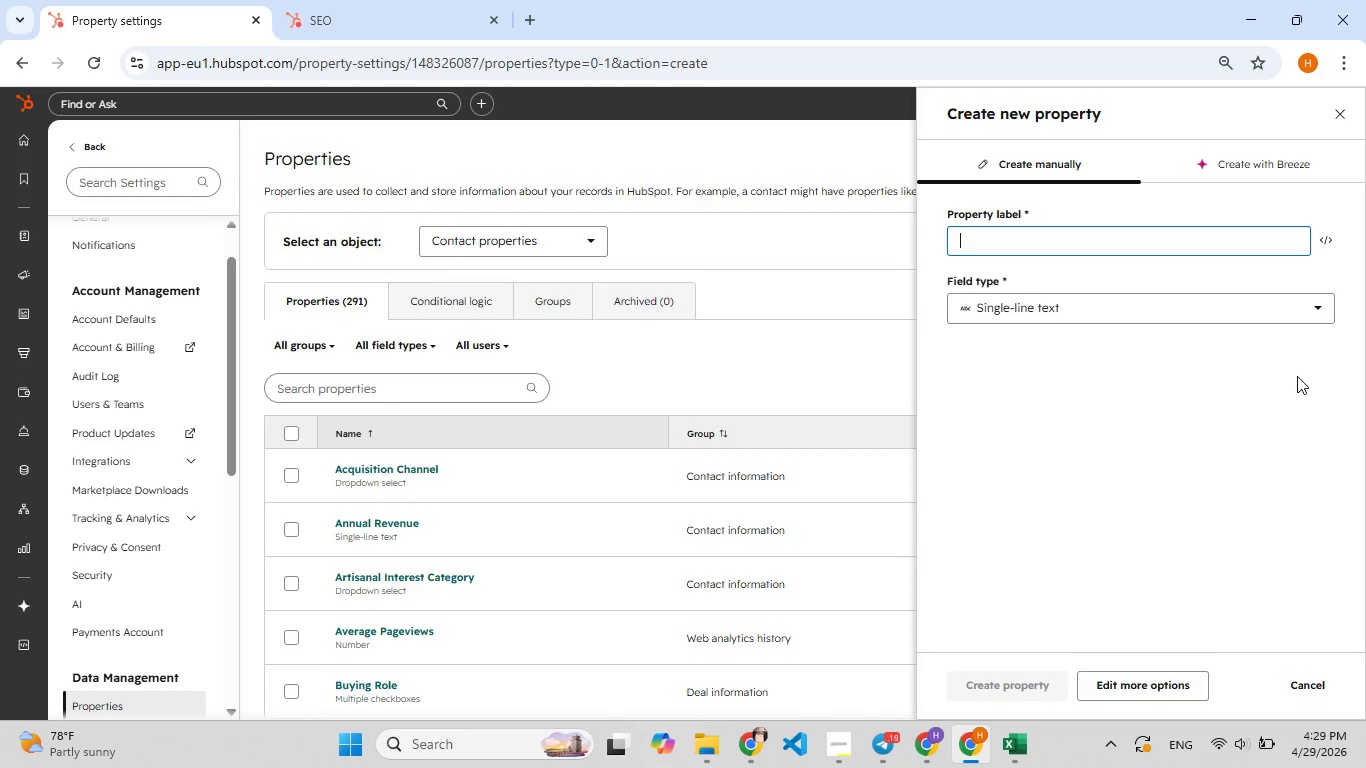 
key(Shift+K)
 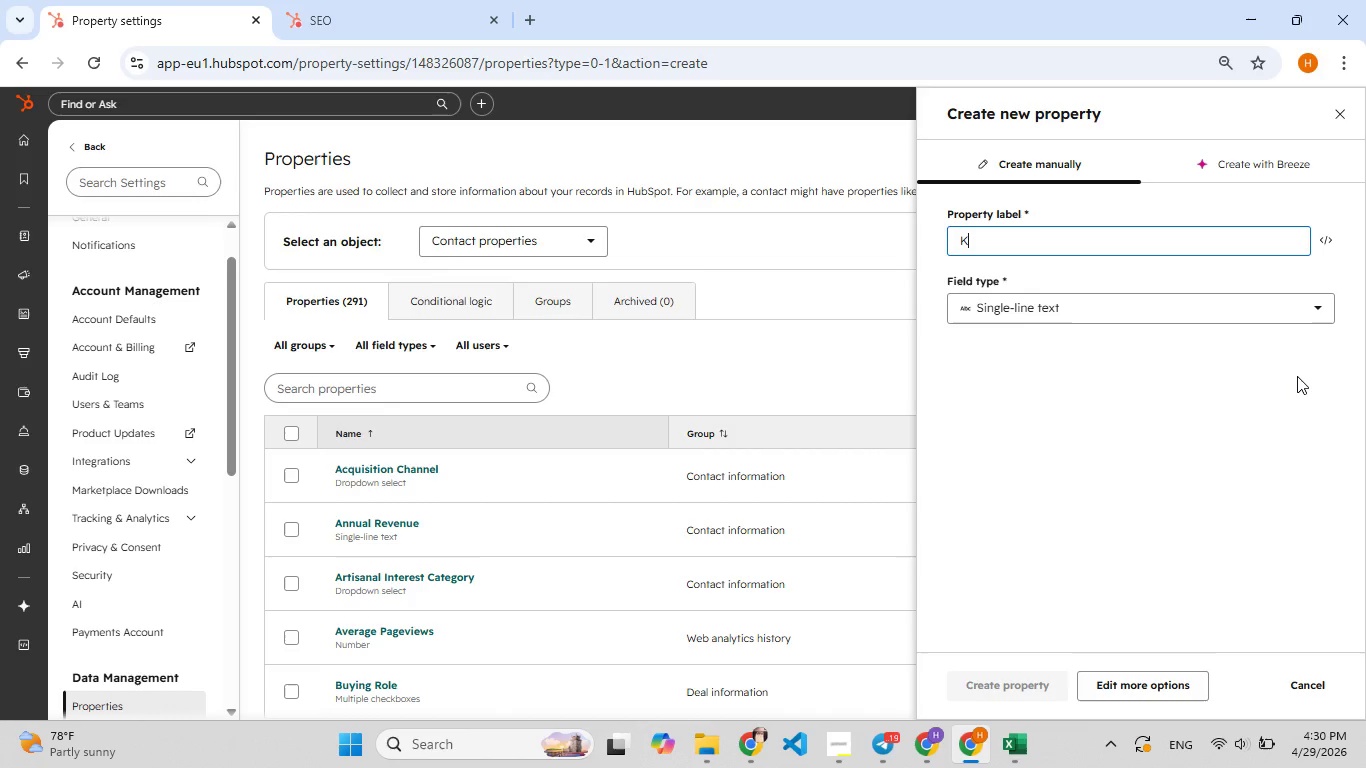 
wait(15.69)
 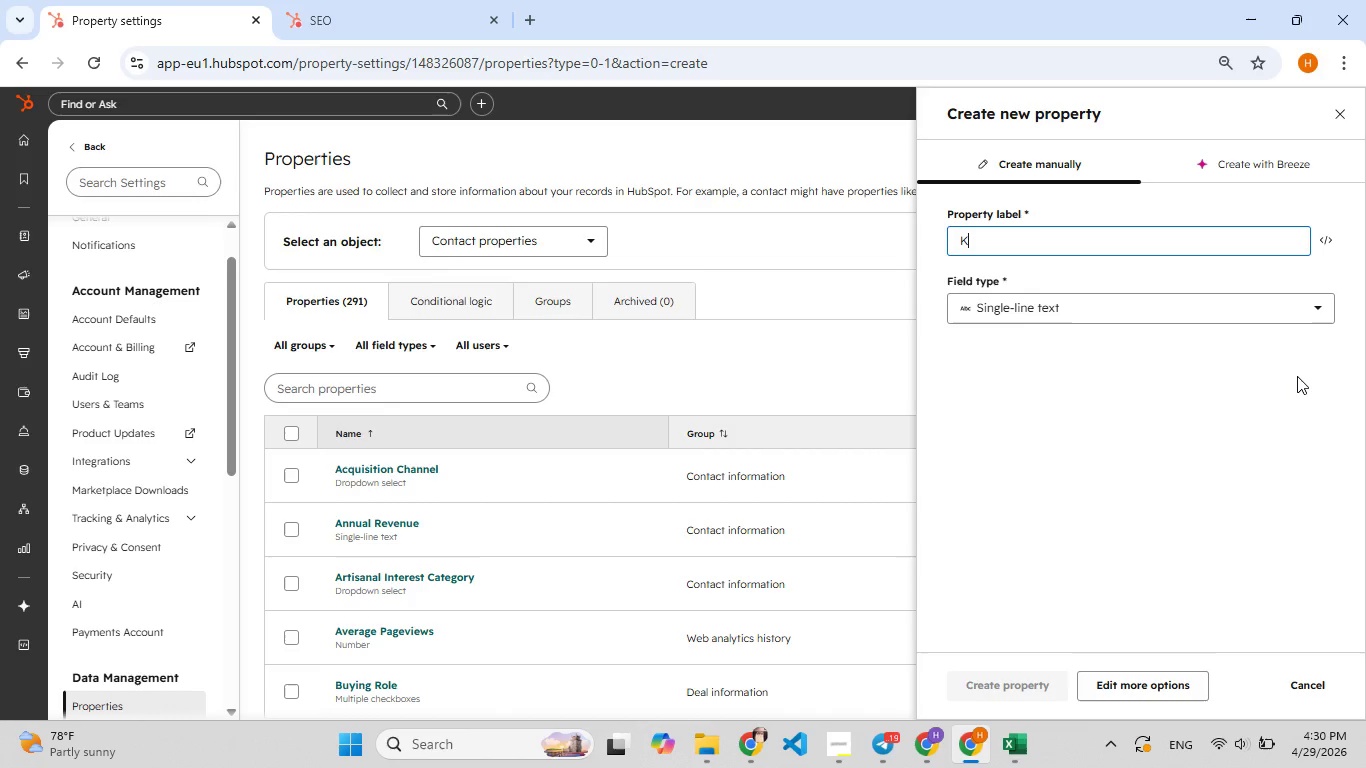 
type(eyword)
 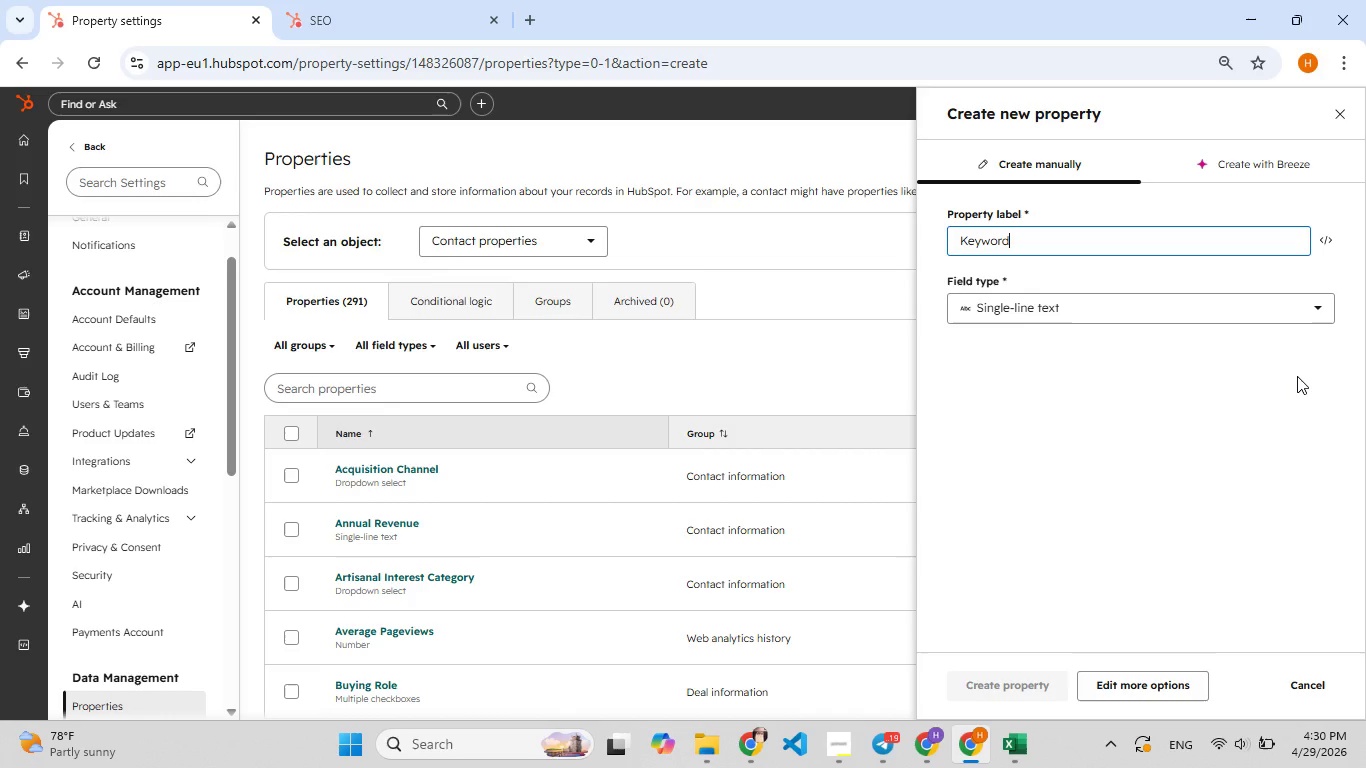 
wait(22.02)
 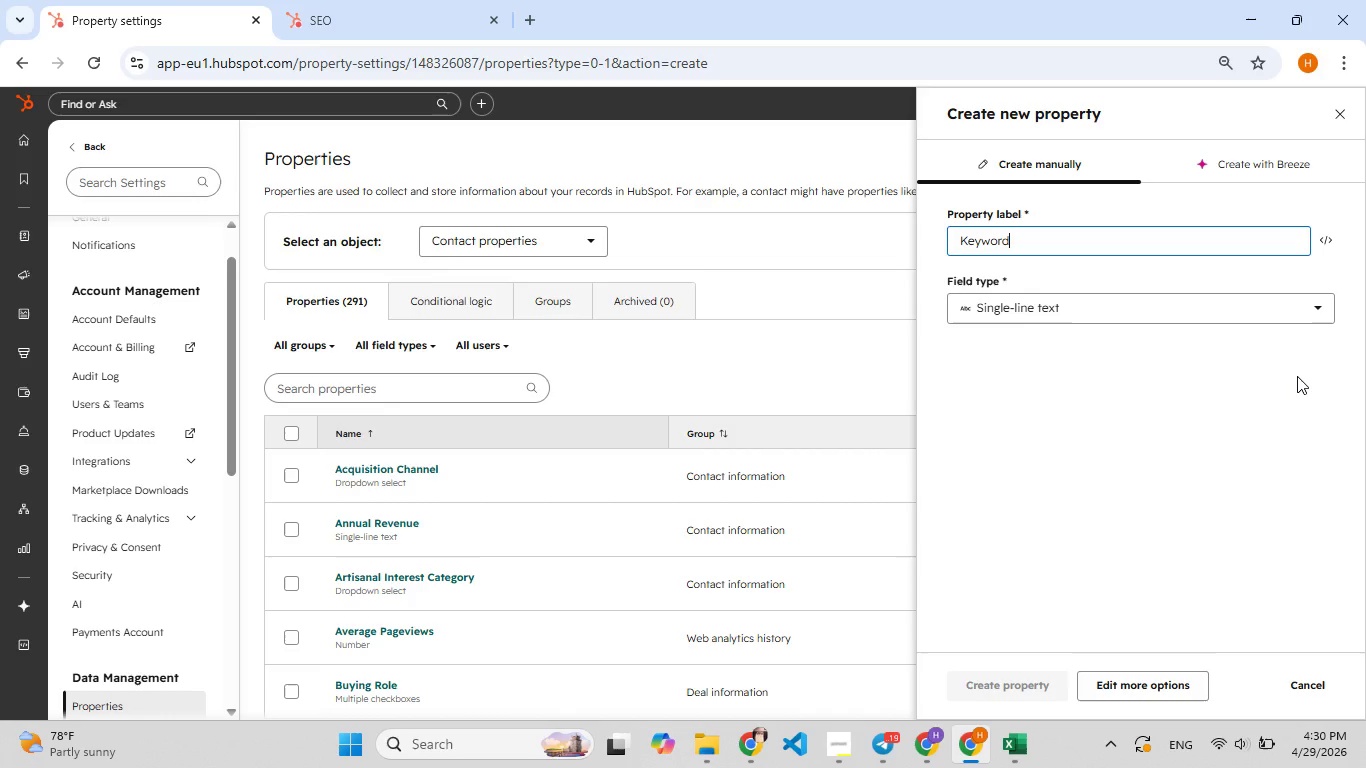 
left_click([1144, 686])
 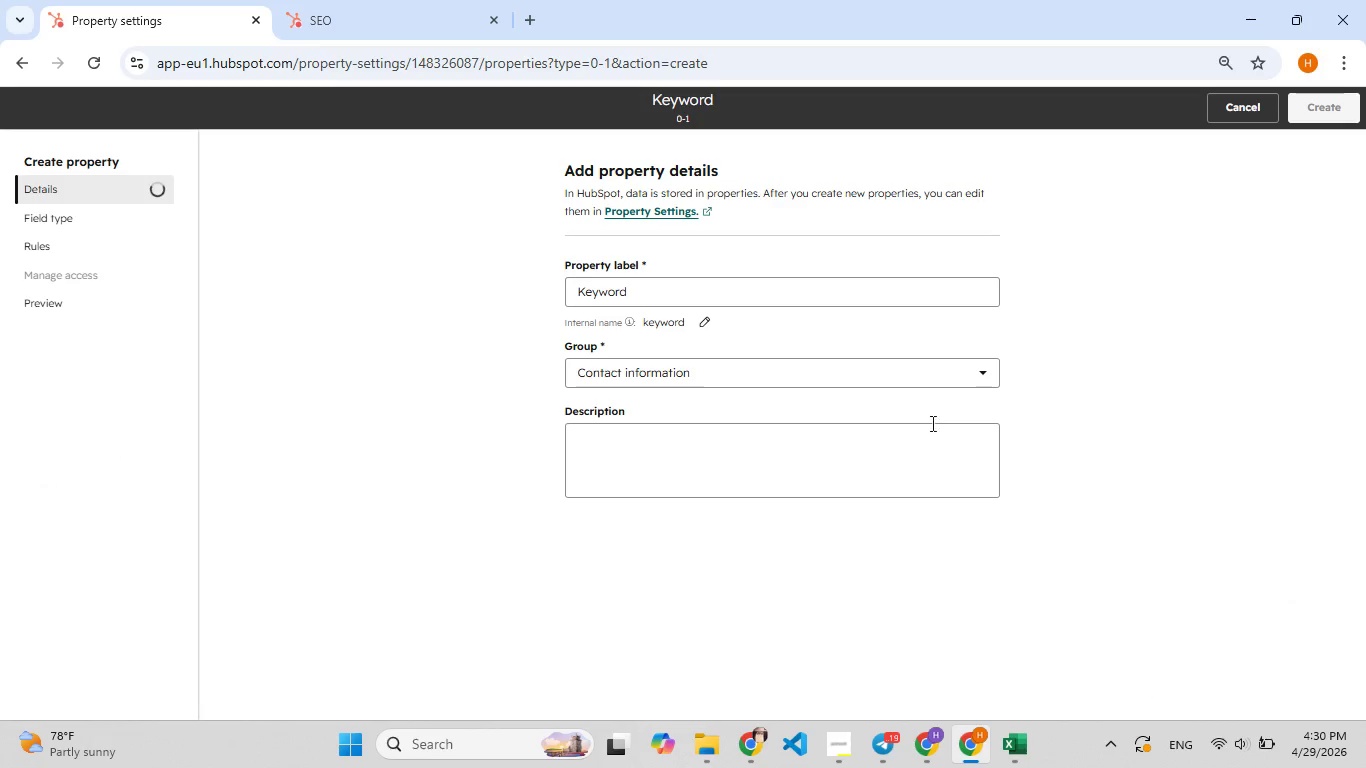 
left_click([923, 372])
 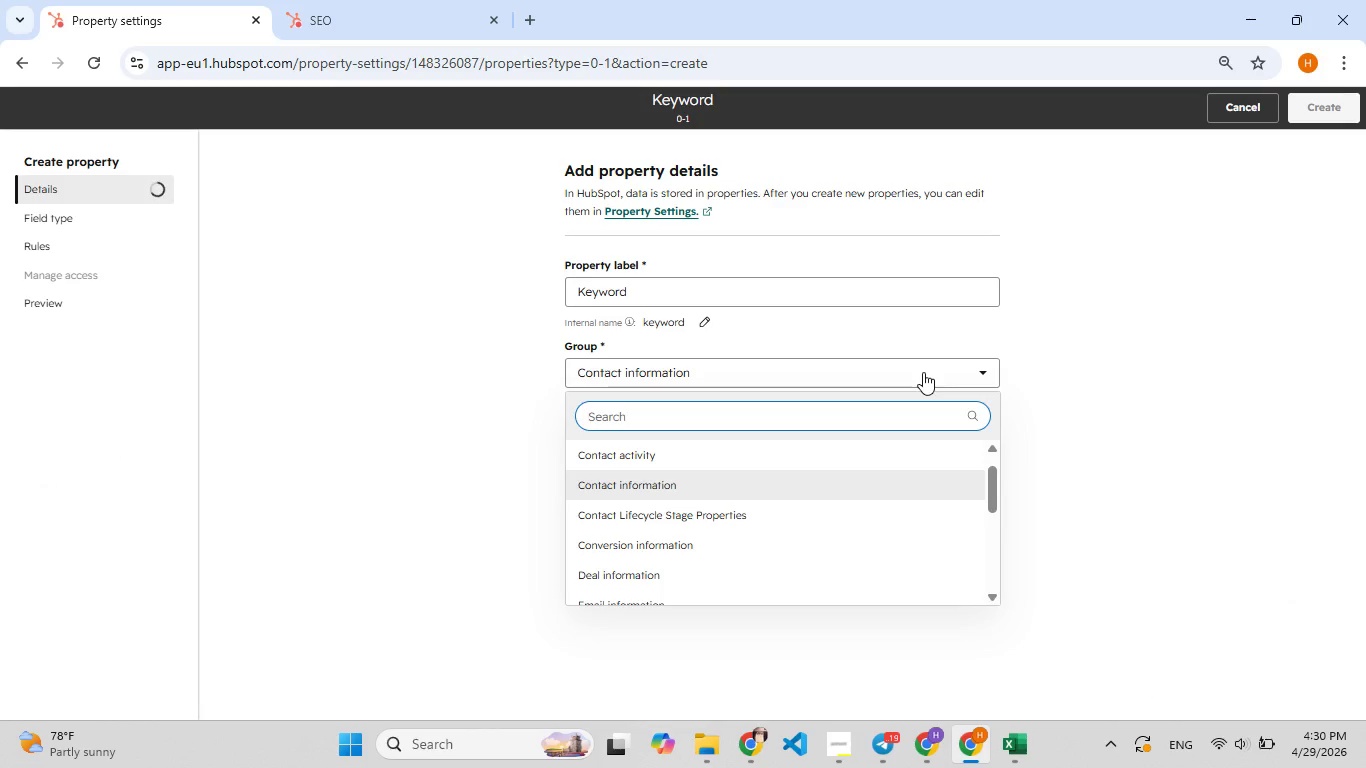 
type(seo)
 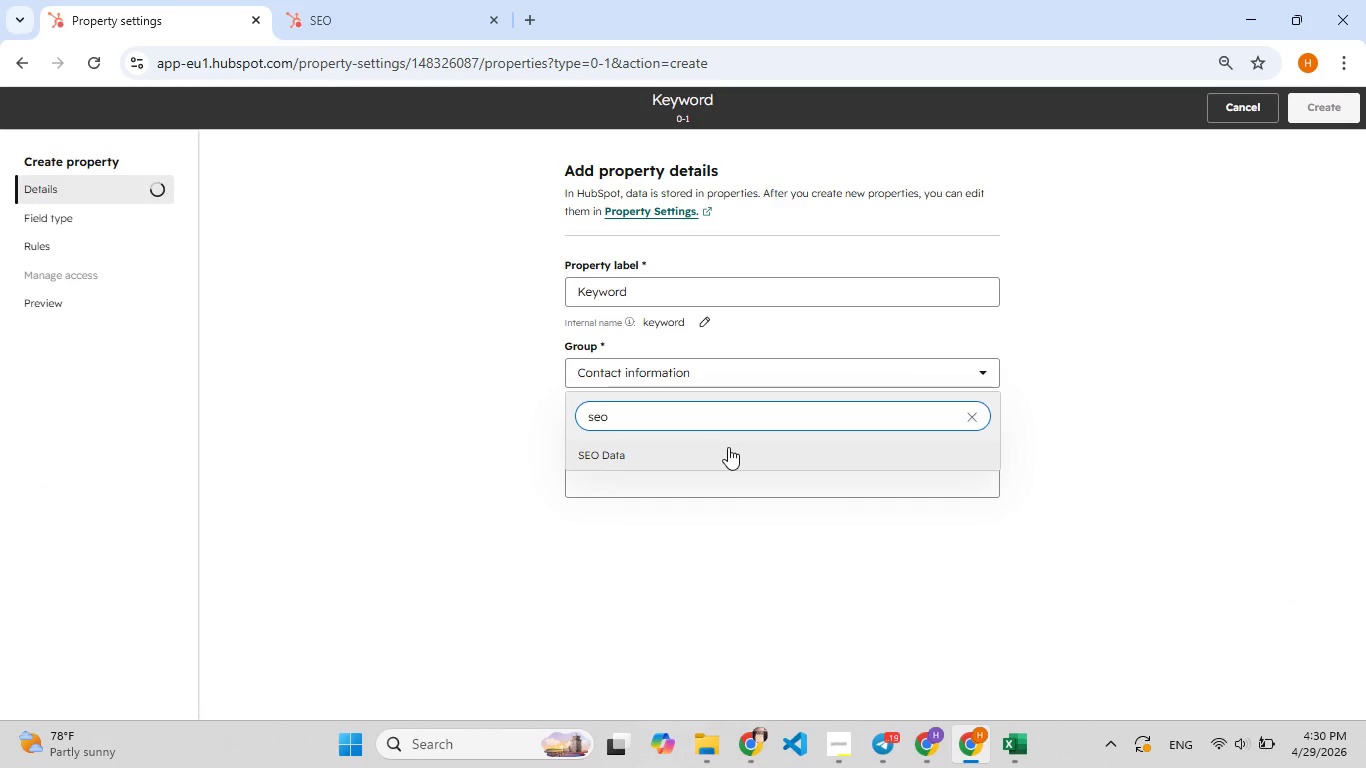 
left_click([724, 450])
 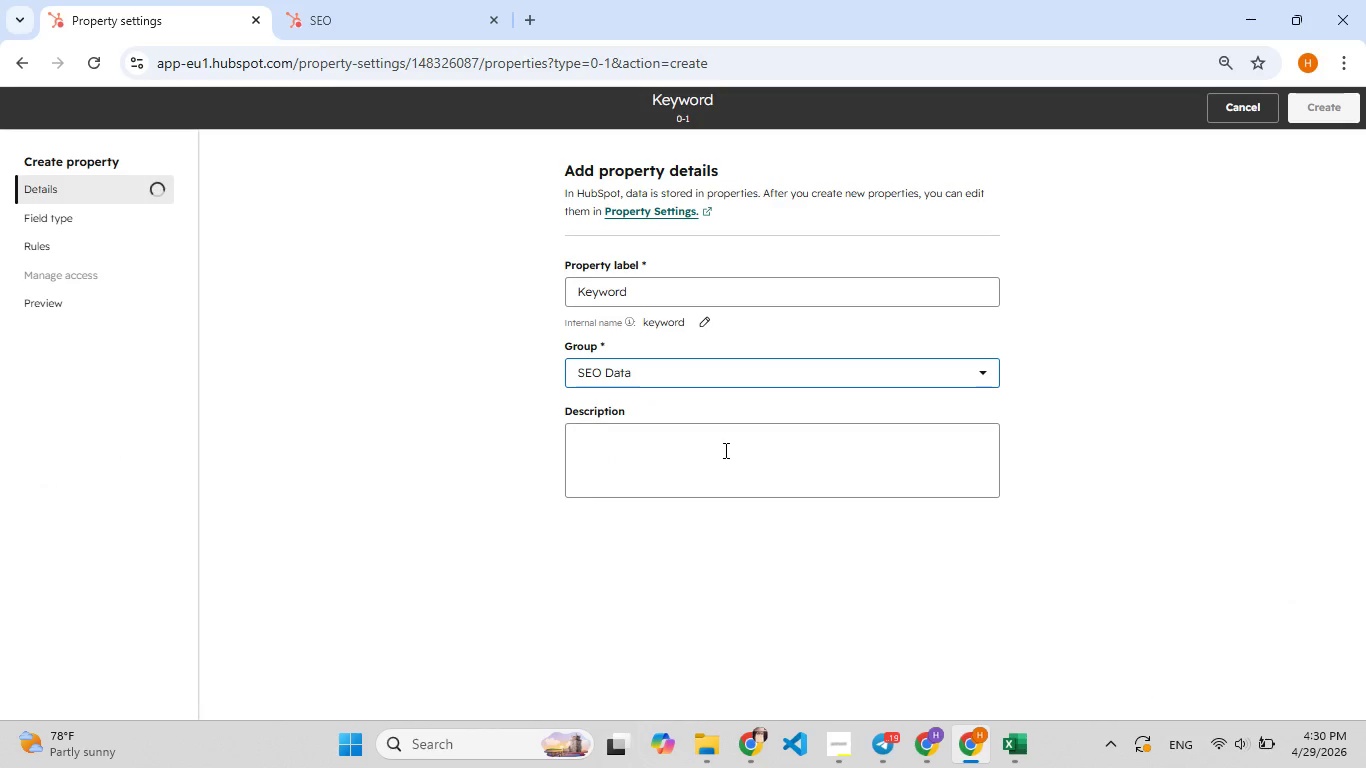 
left_click([724, 450])
 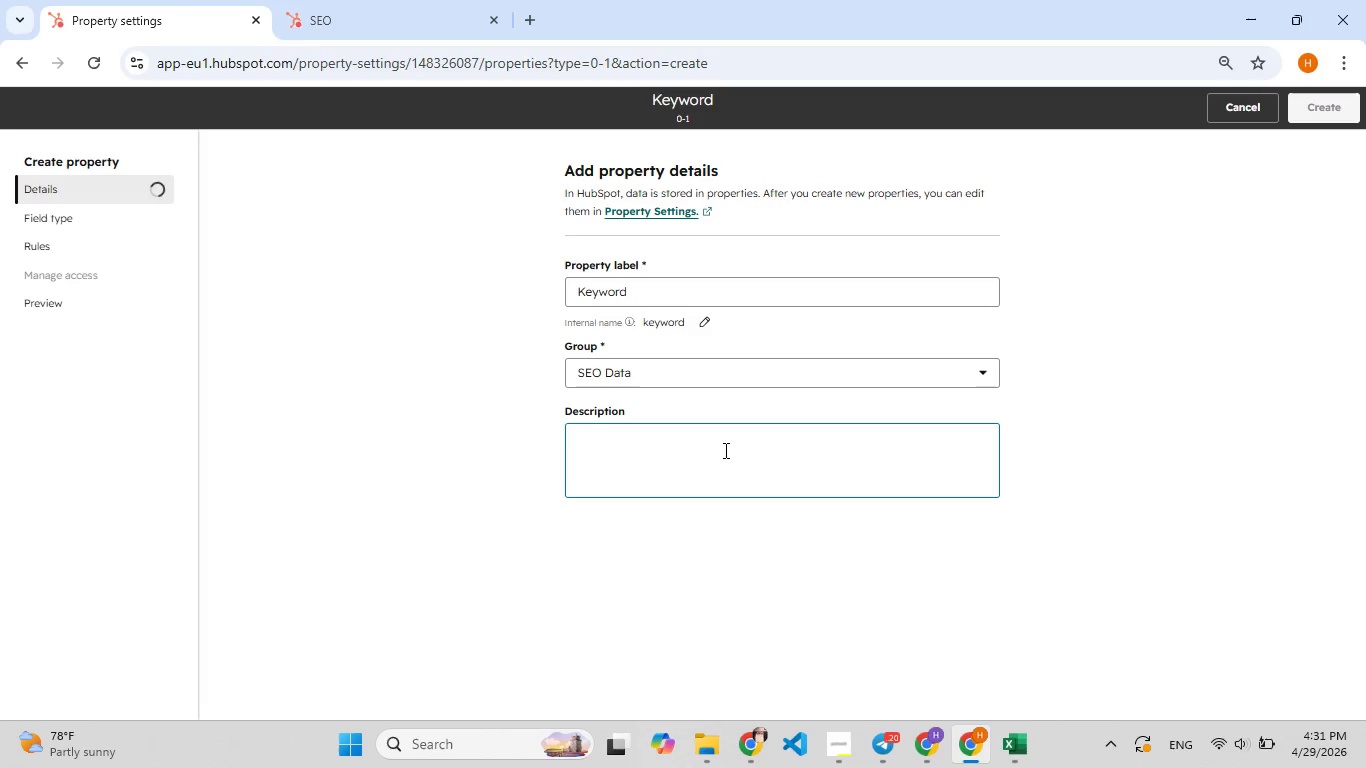 
wait(61.09)
 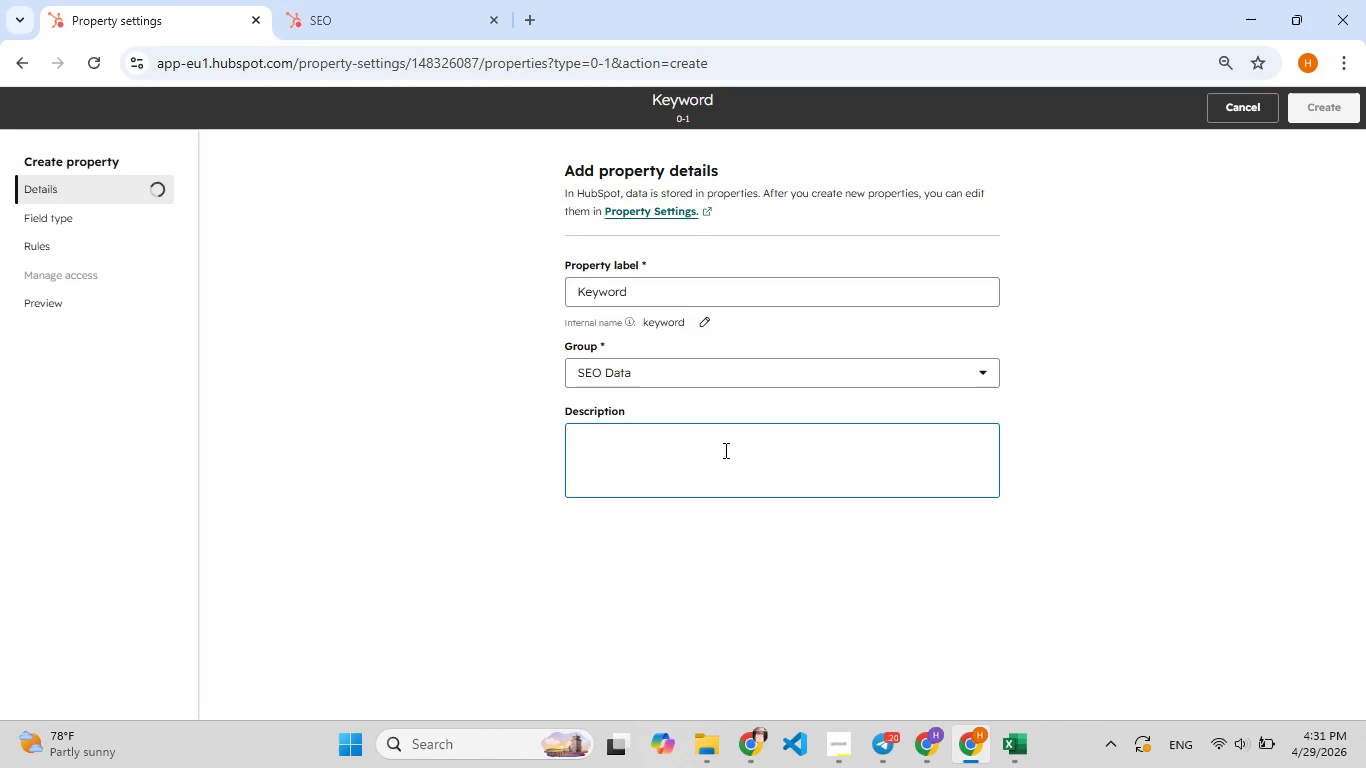 
left_click([67, 194])
 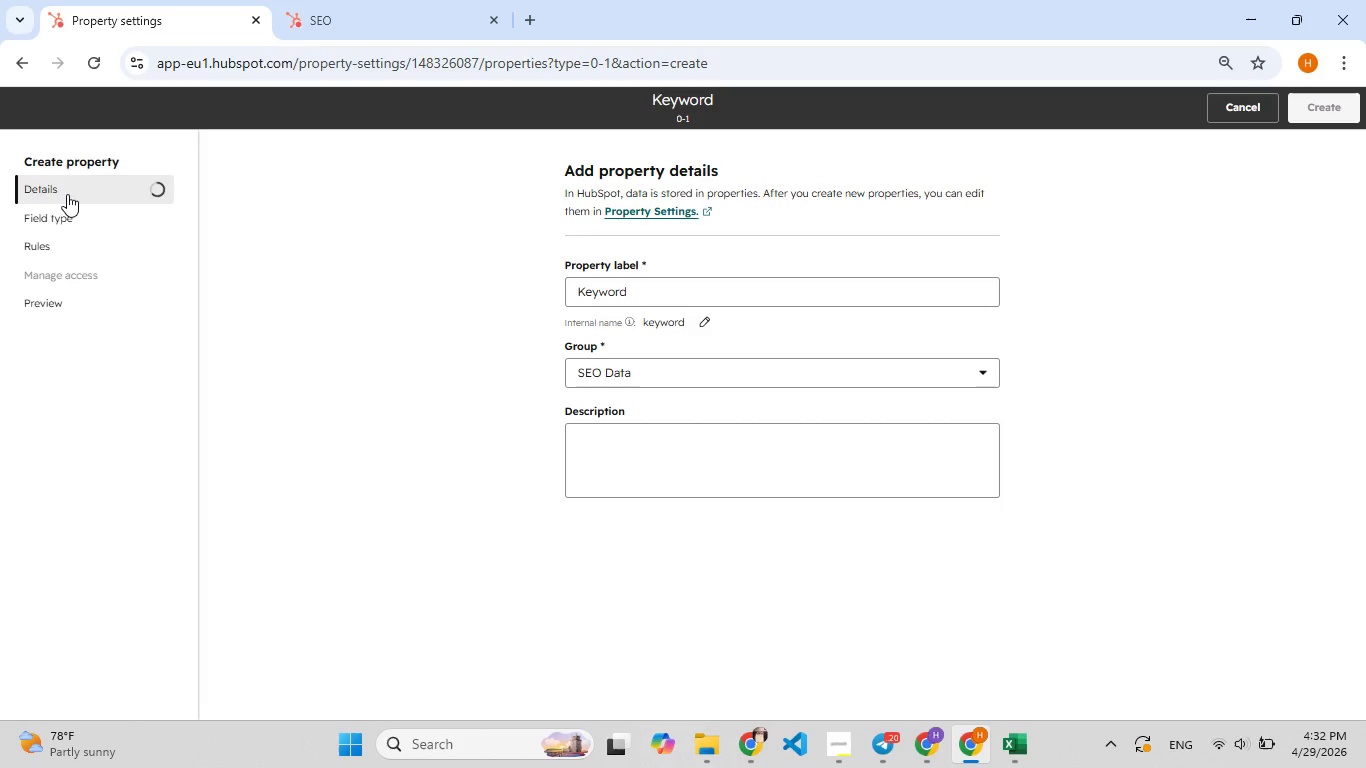 
wait(50.41)
 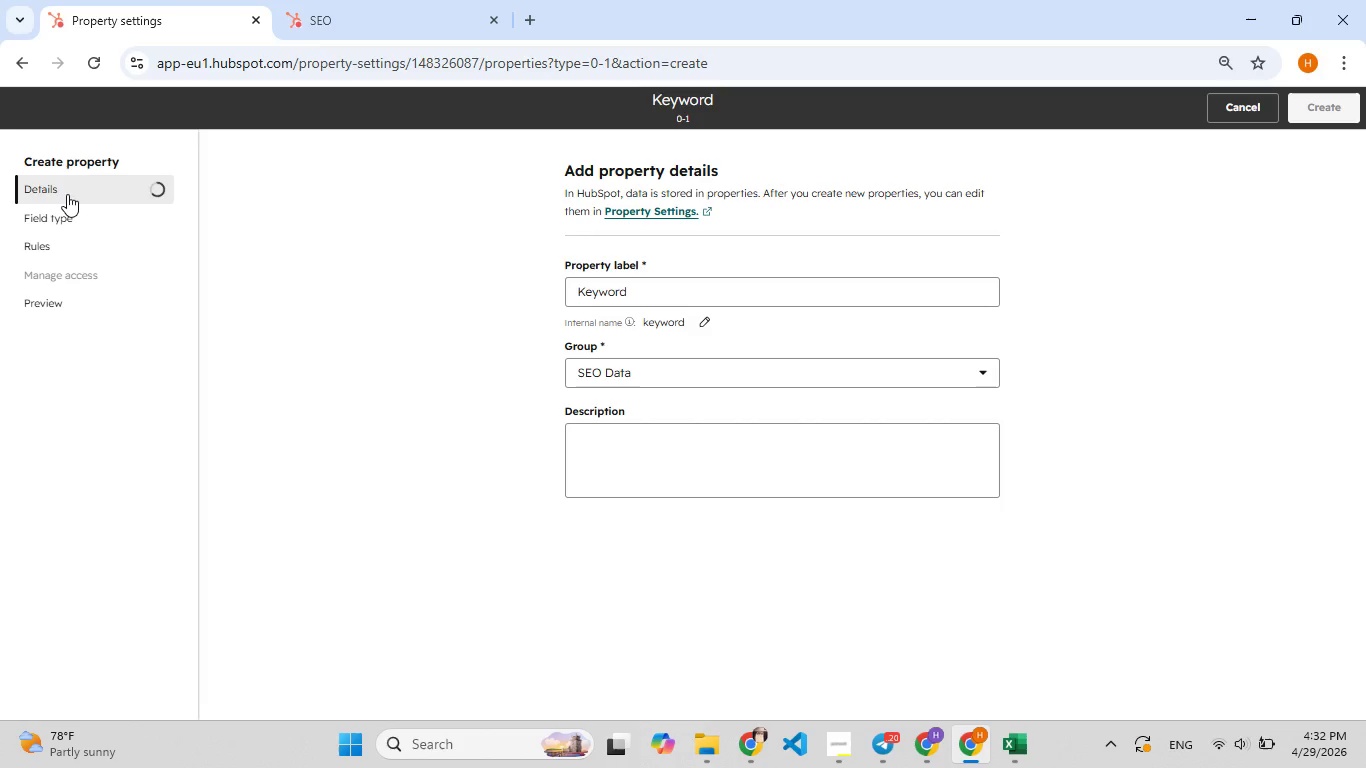 
left_click([89, 66])
 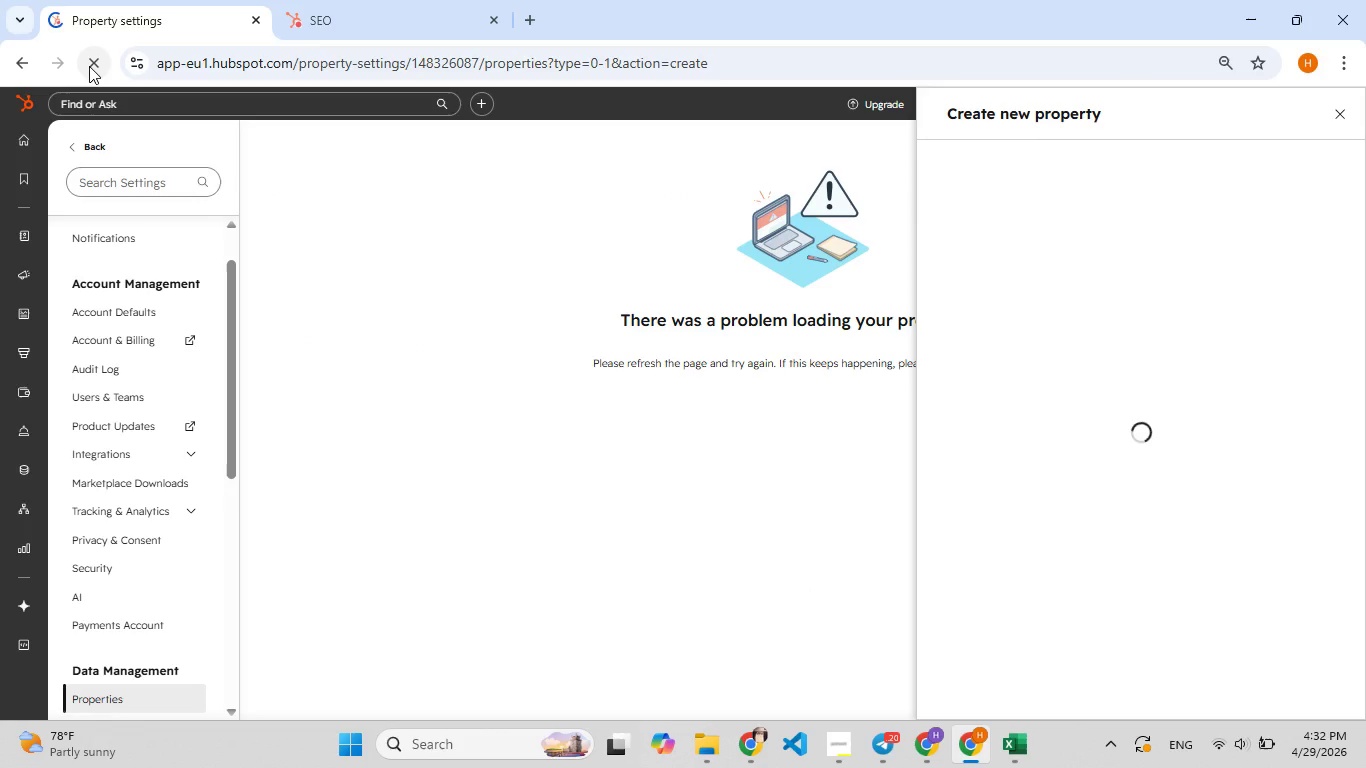 
wait(32.66)
 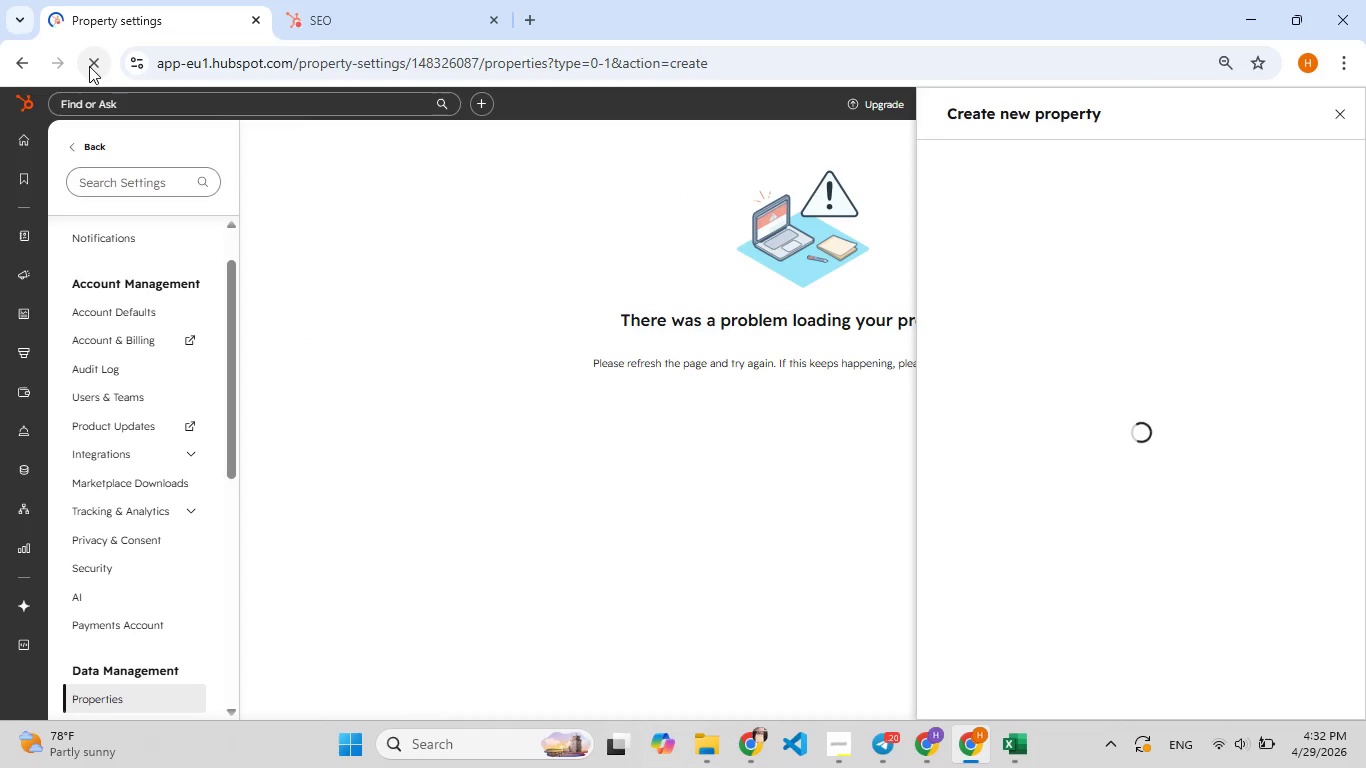 
type(Keyword)
 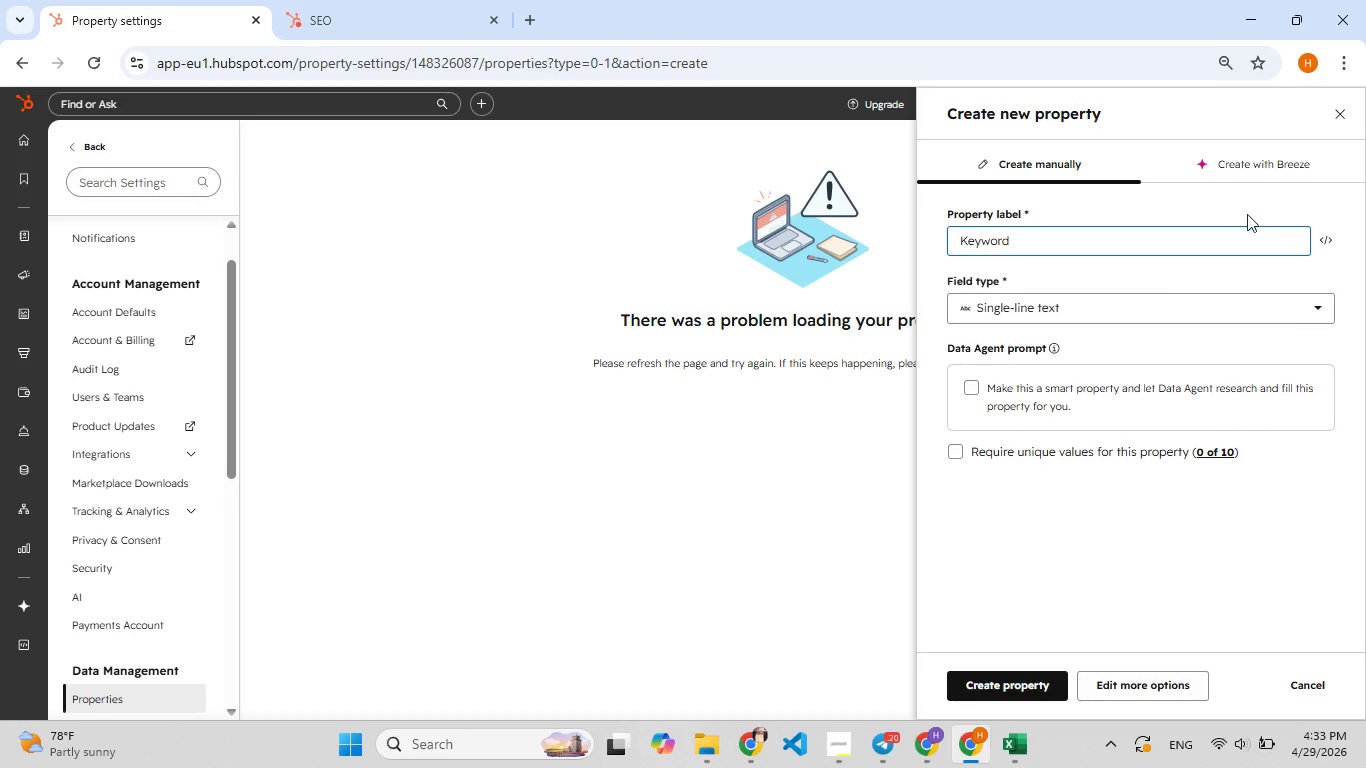 
wait(6.41)
 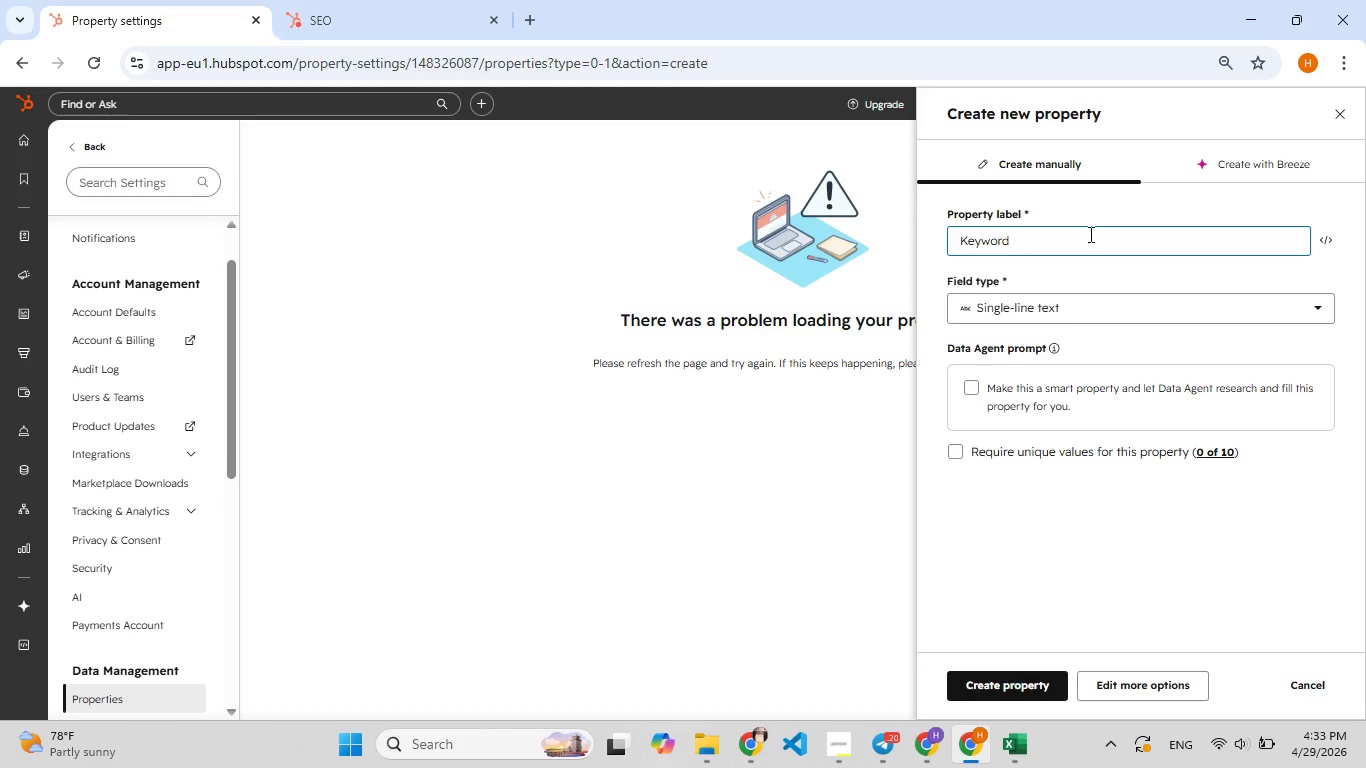 
left_click([1157, 694])
 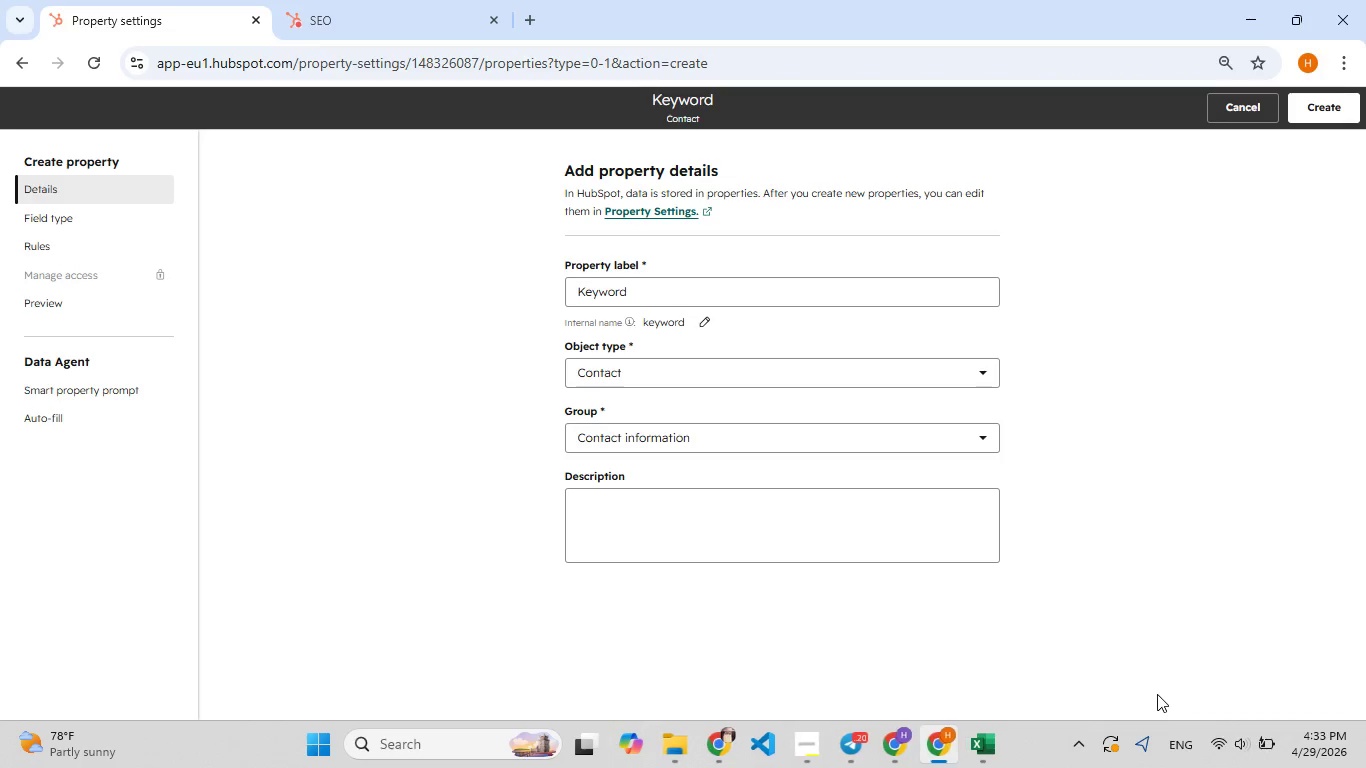 
wait(6.19)
 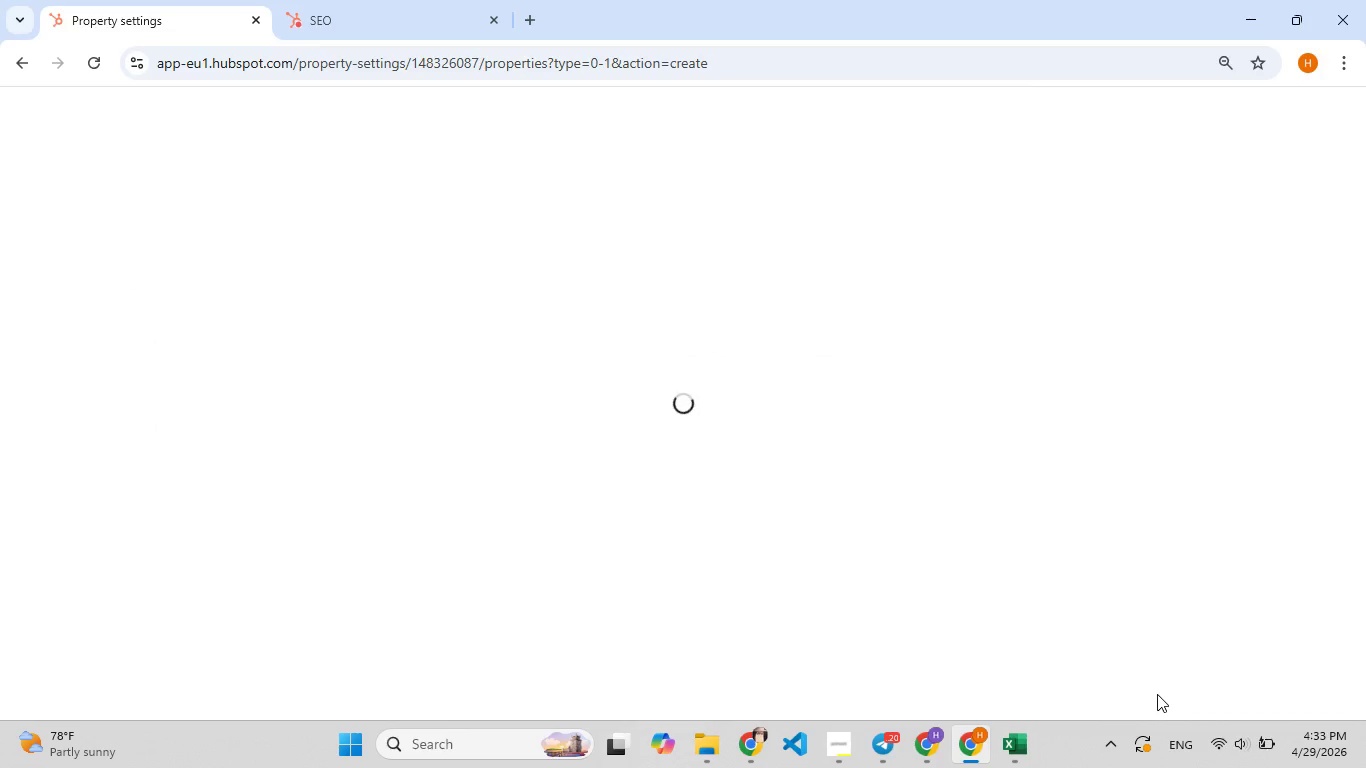 
left_click([977, 442])
 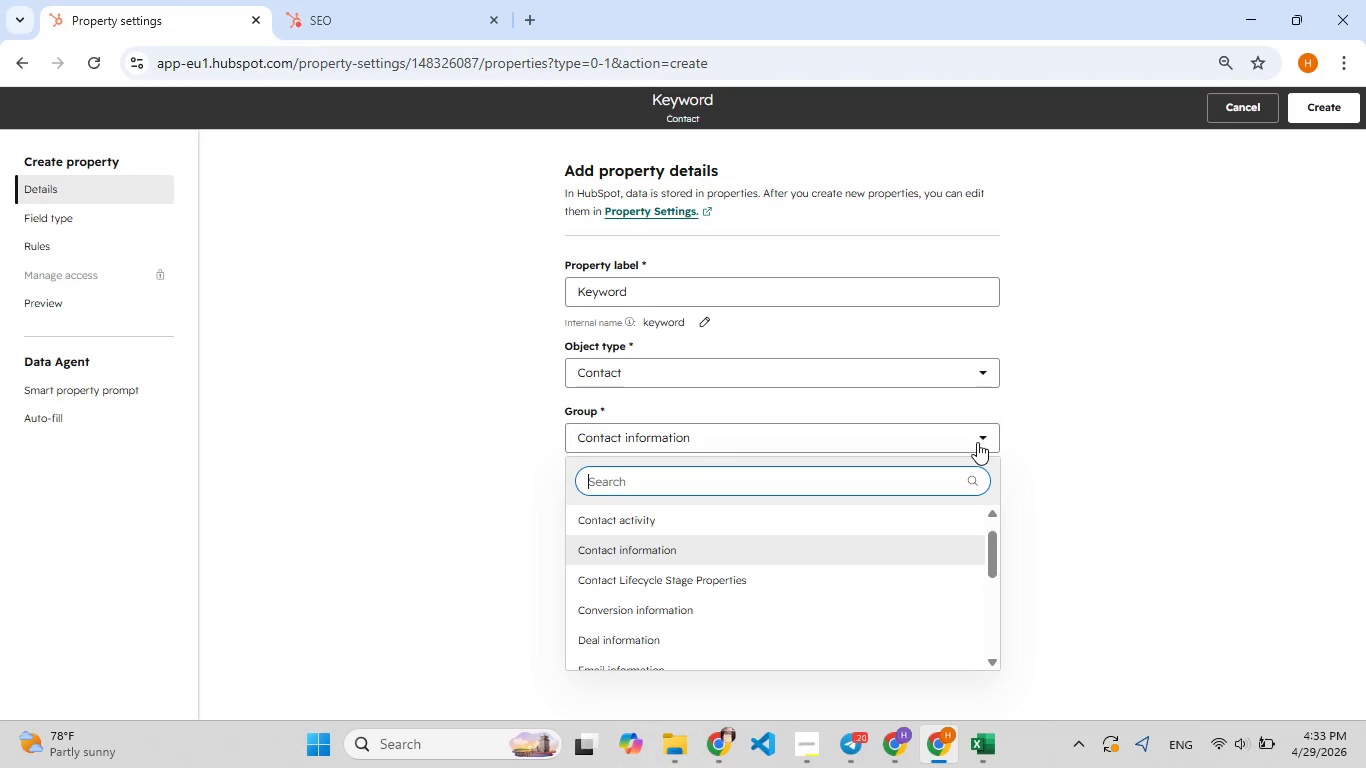 
type(seo)
 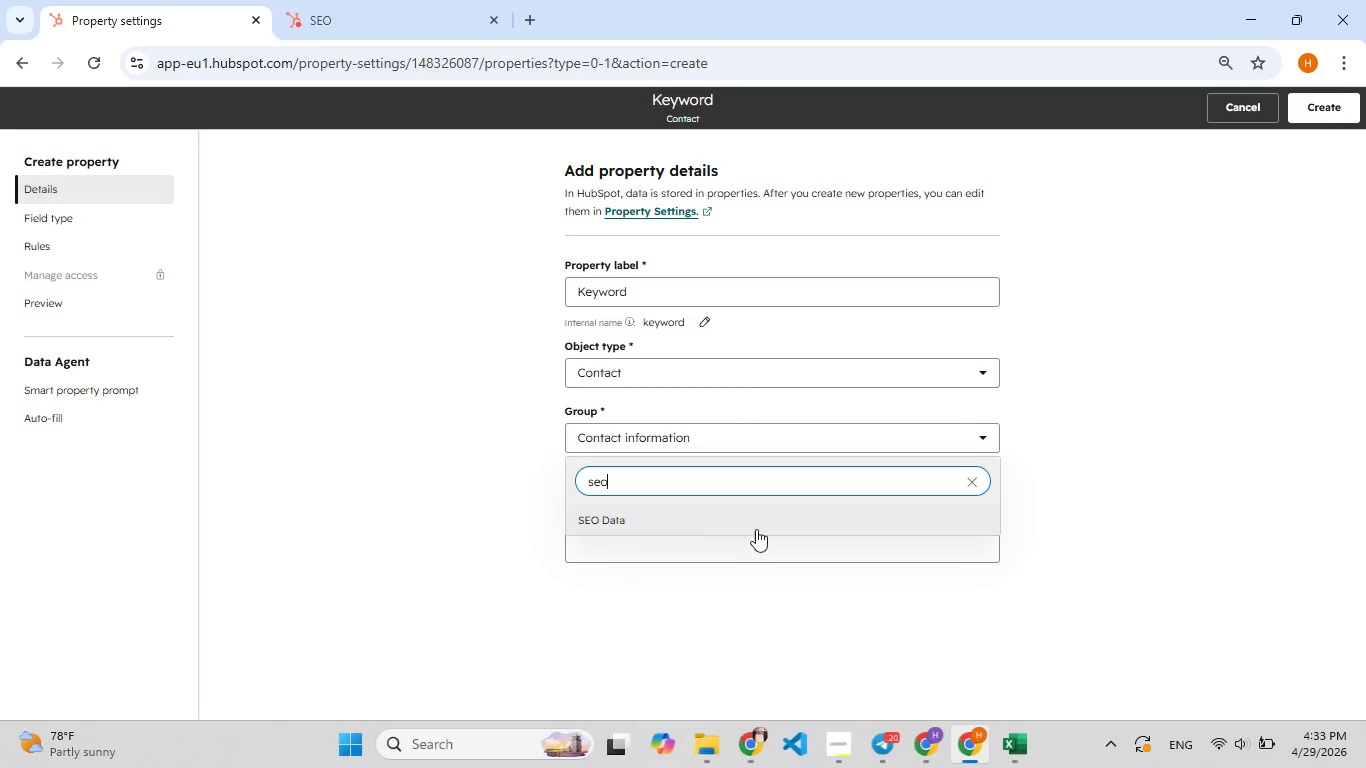 
left_click([756, 526])
 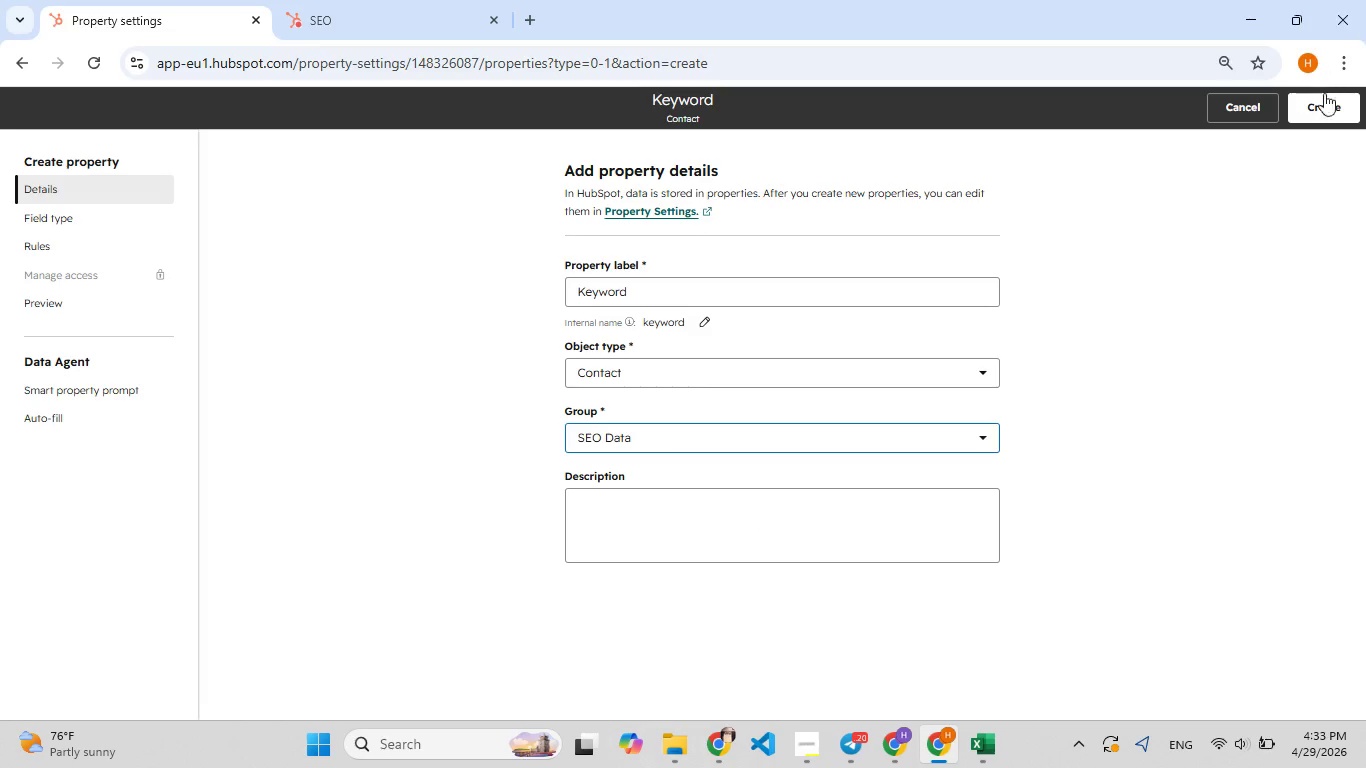 
left_click([1318, 109])
 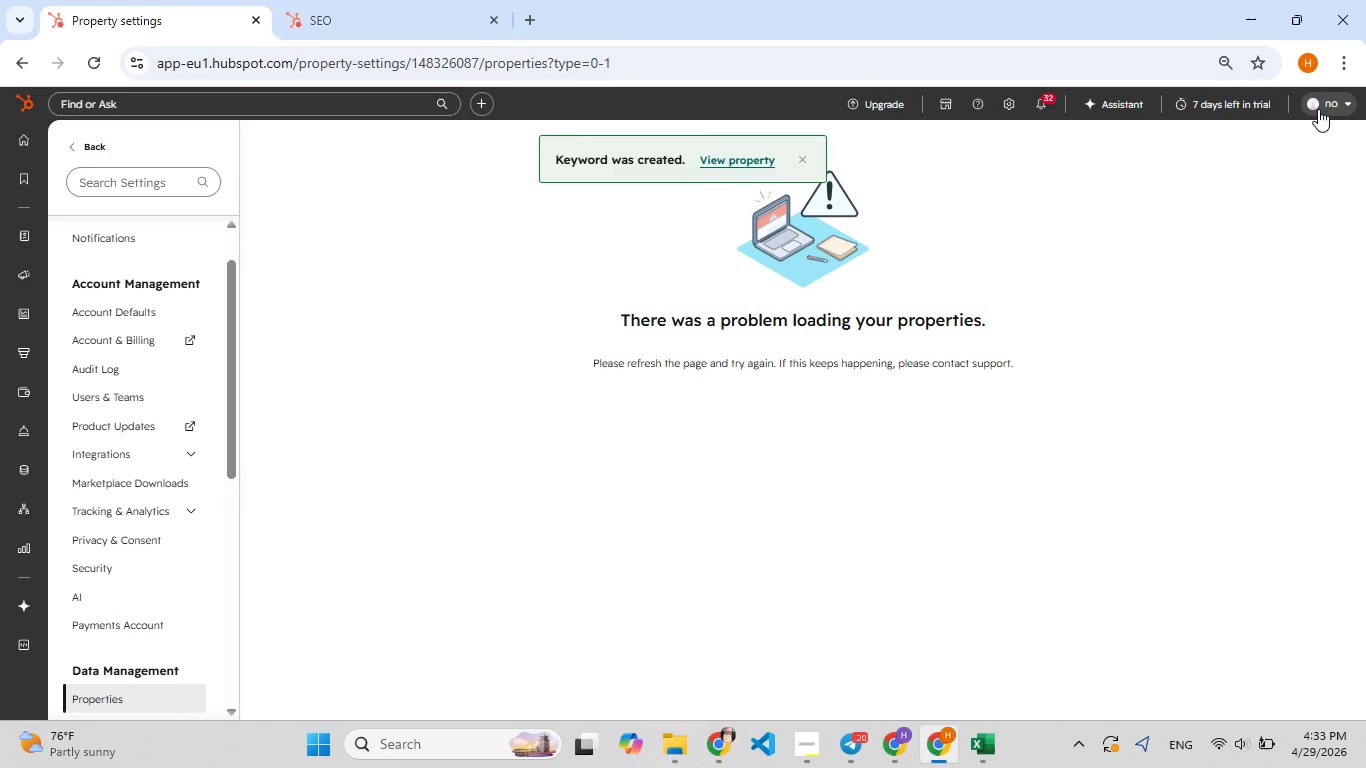 
wait(9.08)
 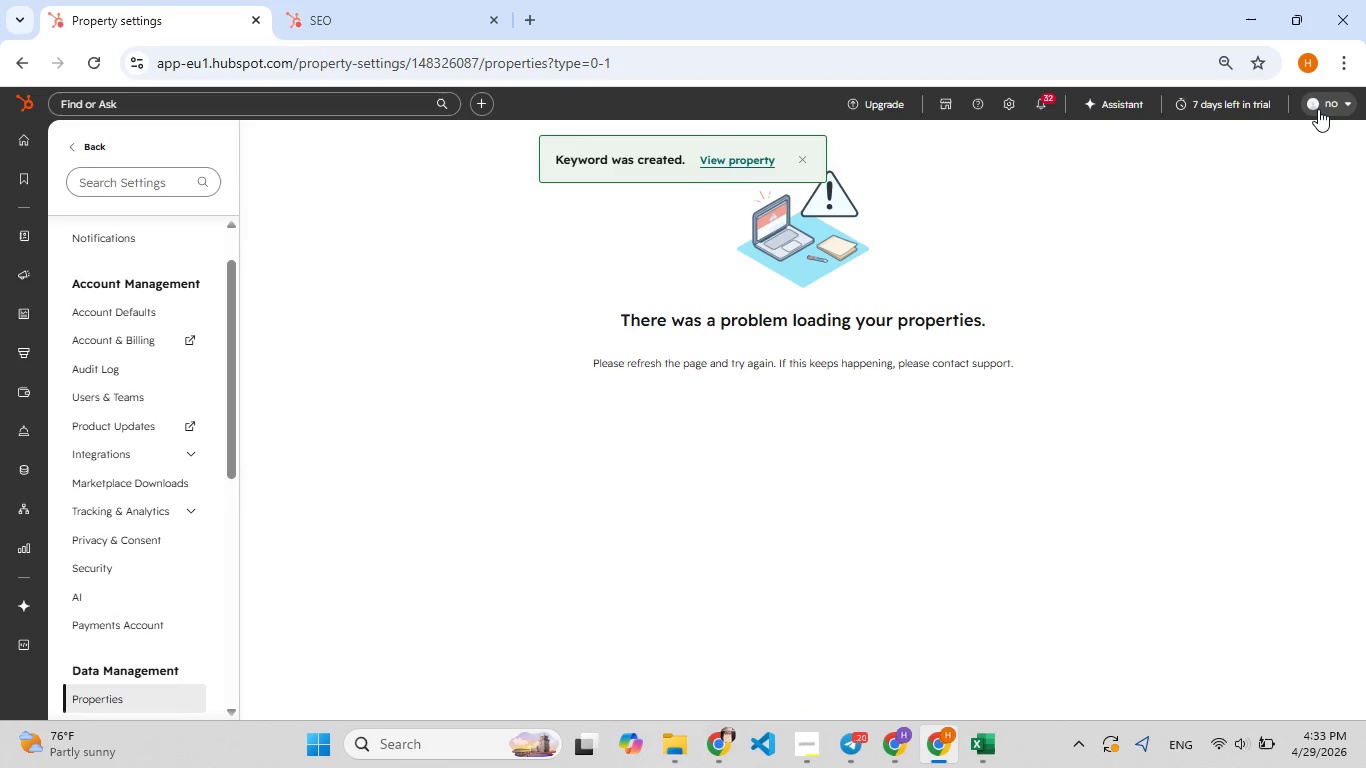 
left_click([98, 65])
 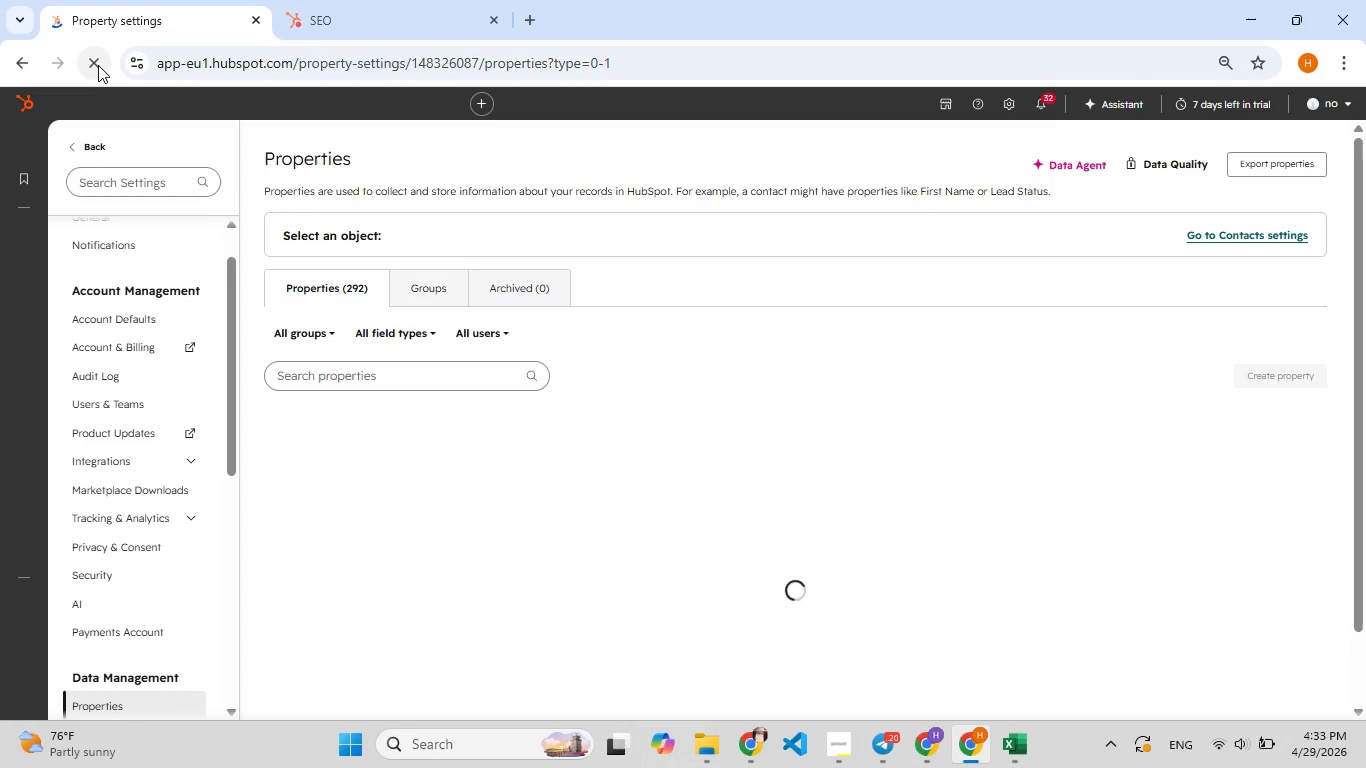 
wait(28.8)
 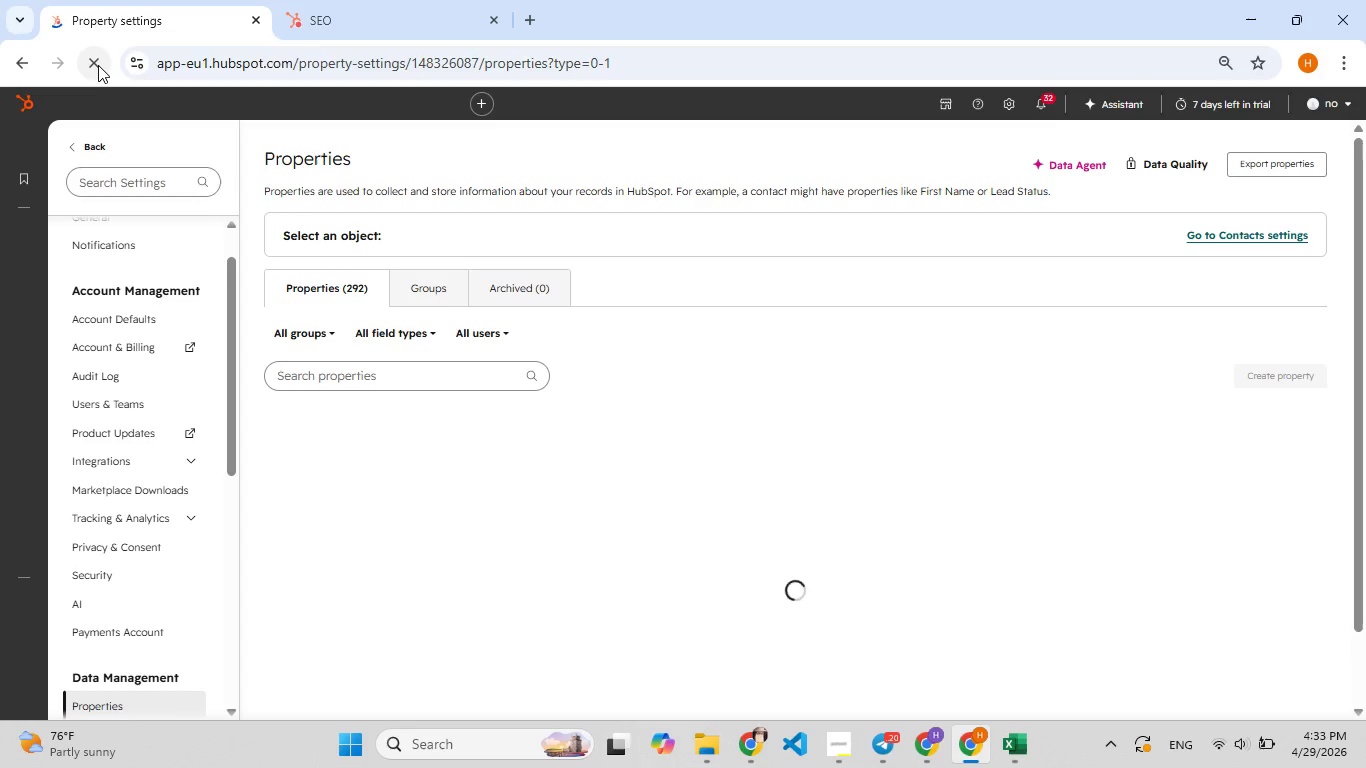 
left_click([1304, 387])
 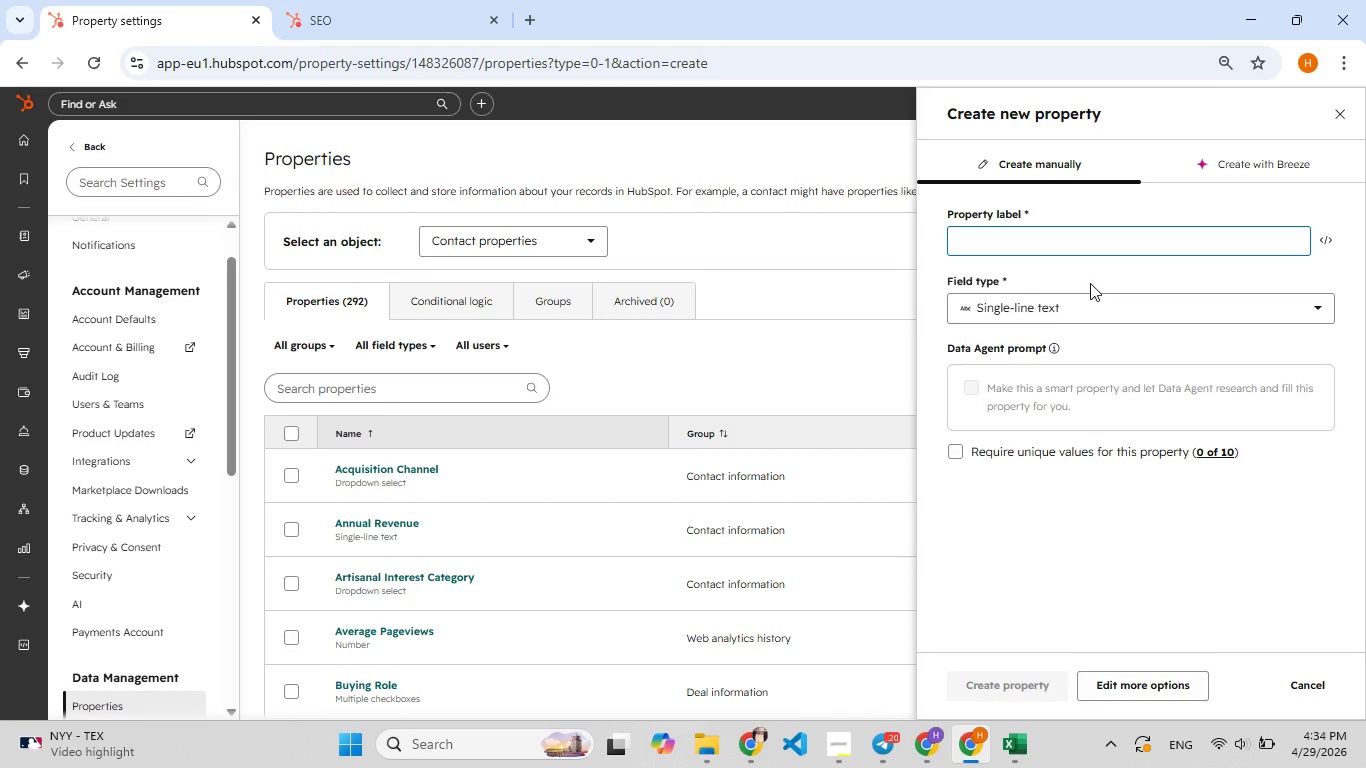 
wait(35.83)
 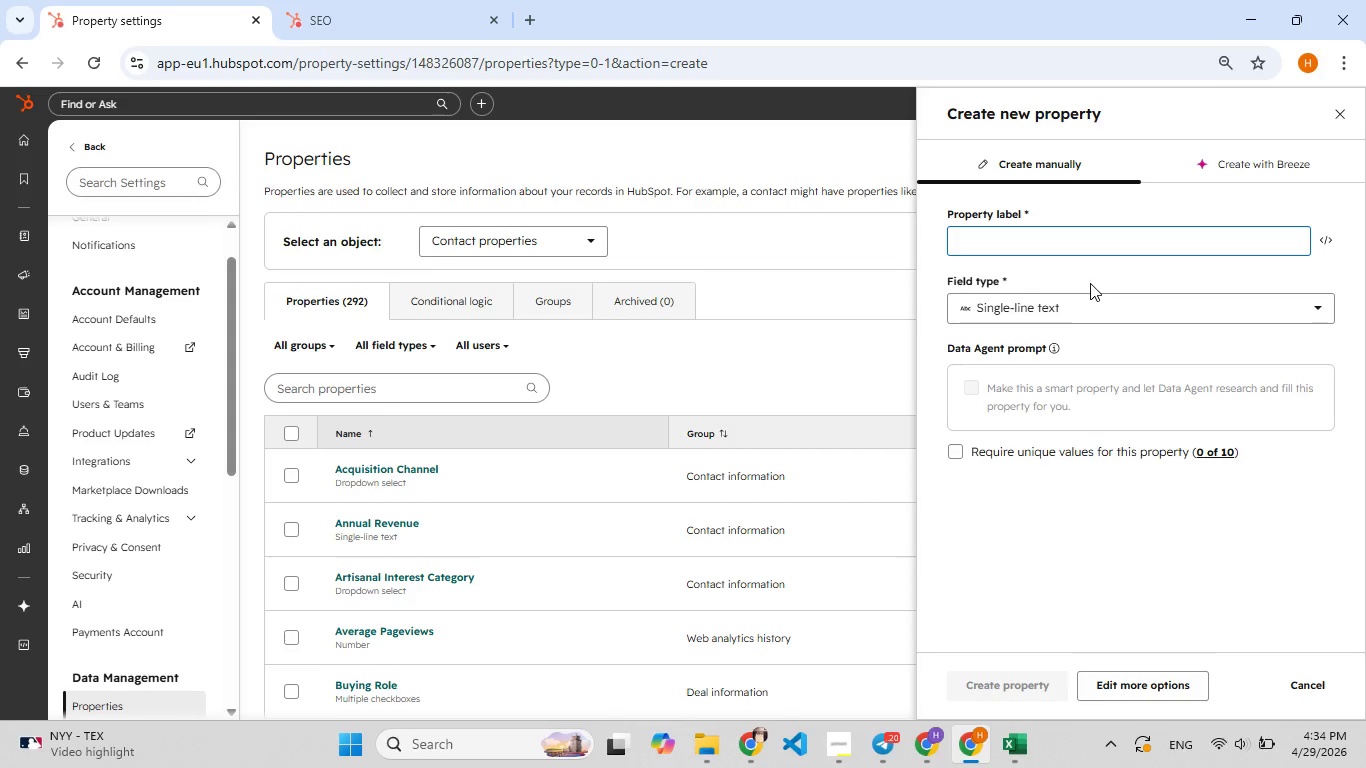 
type(Catag[F8]ory)
 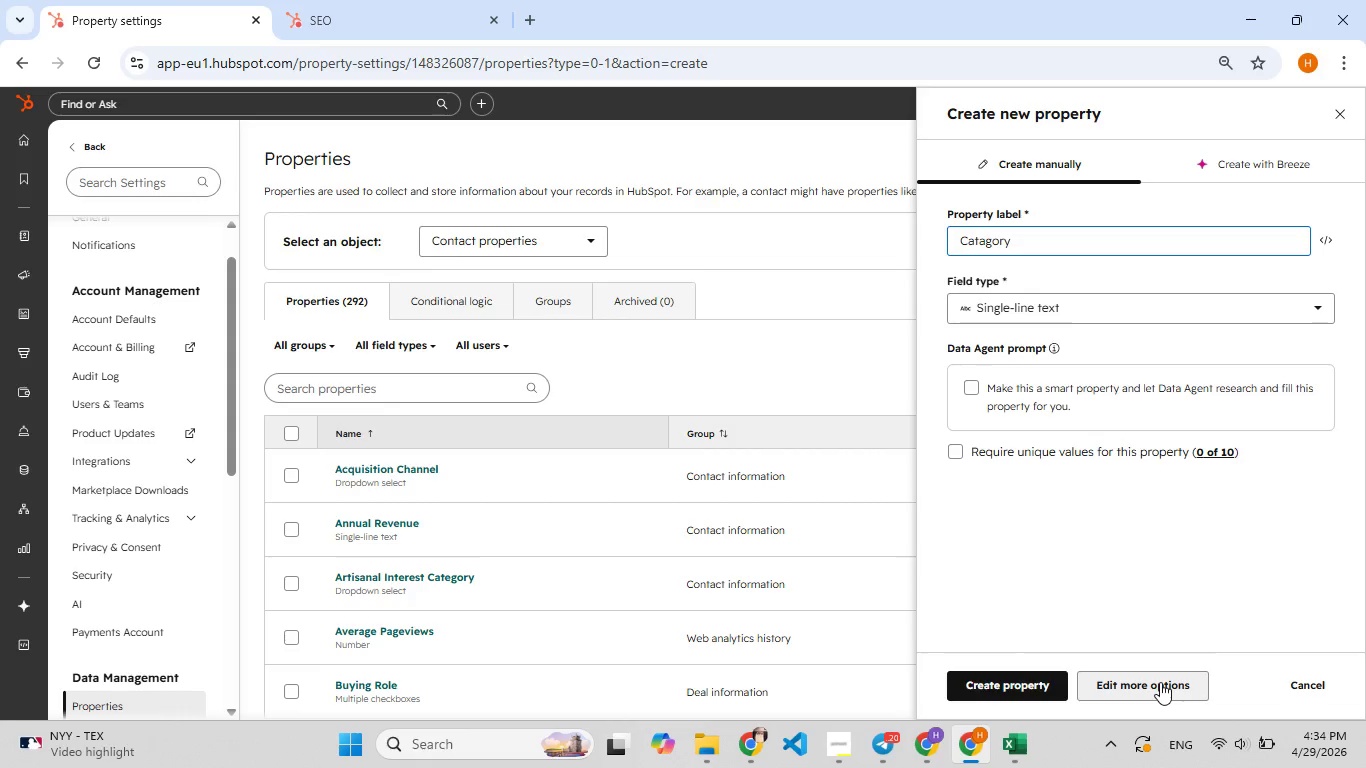 
left_click([1160, 682])
 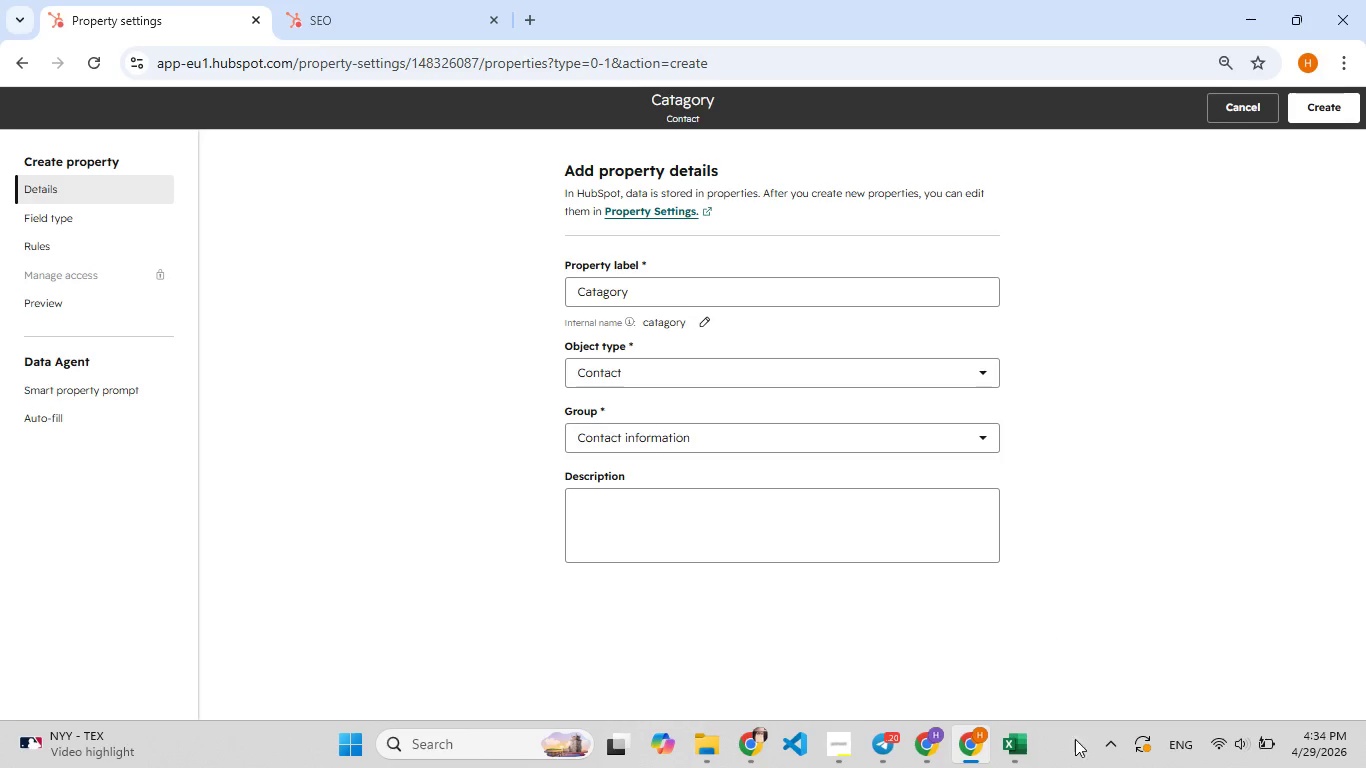 
wait(11.28)
 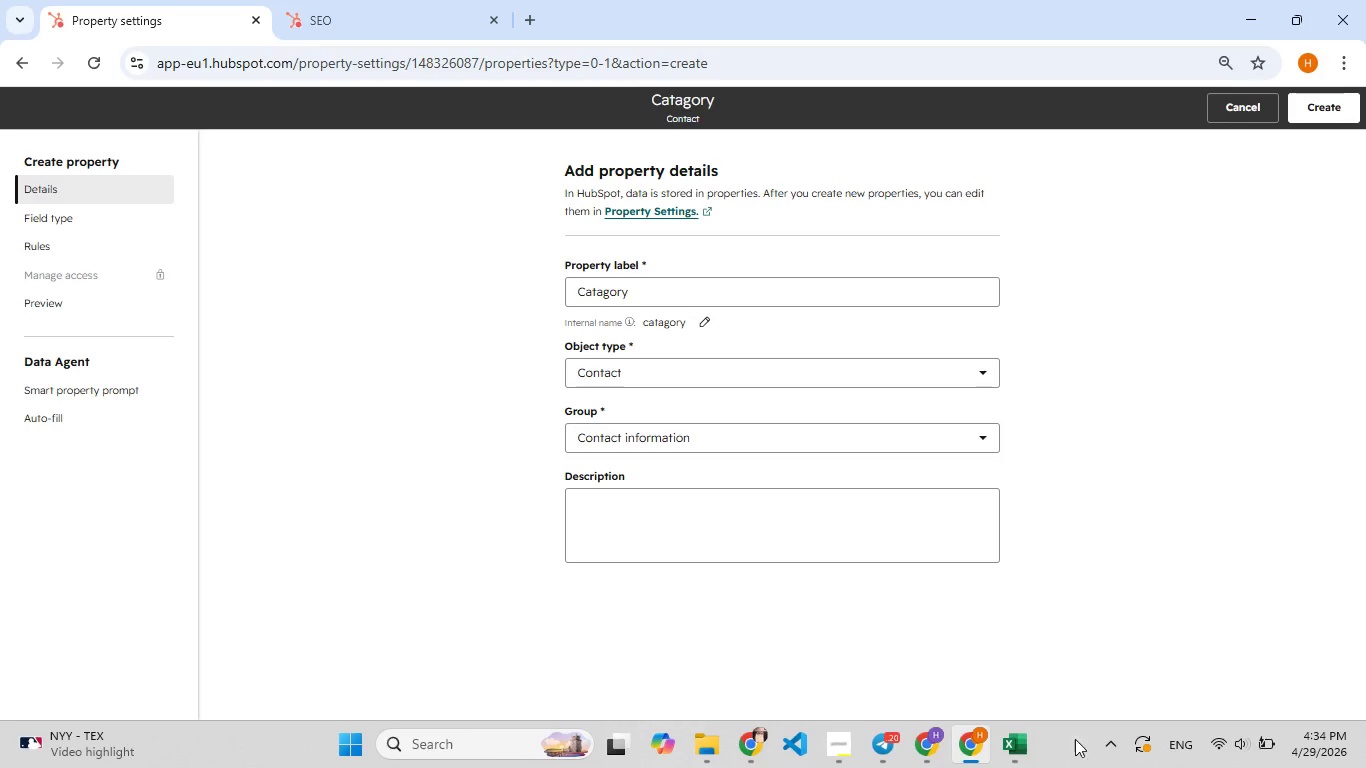 
left_click([724, 440])
 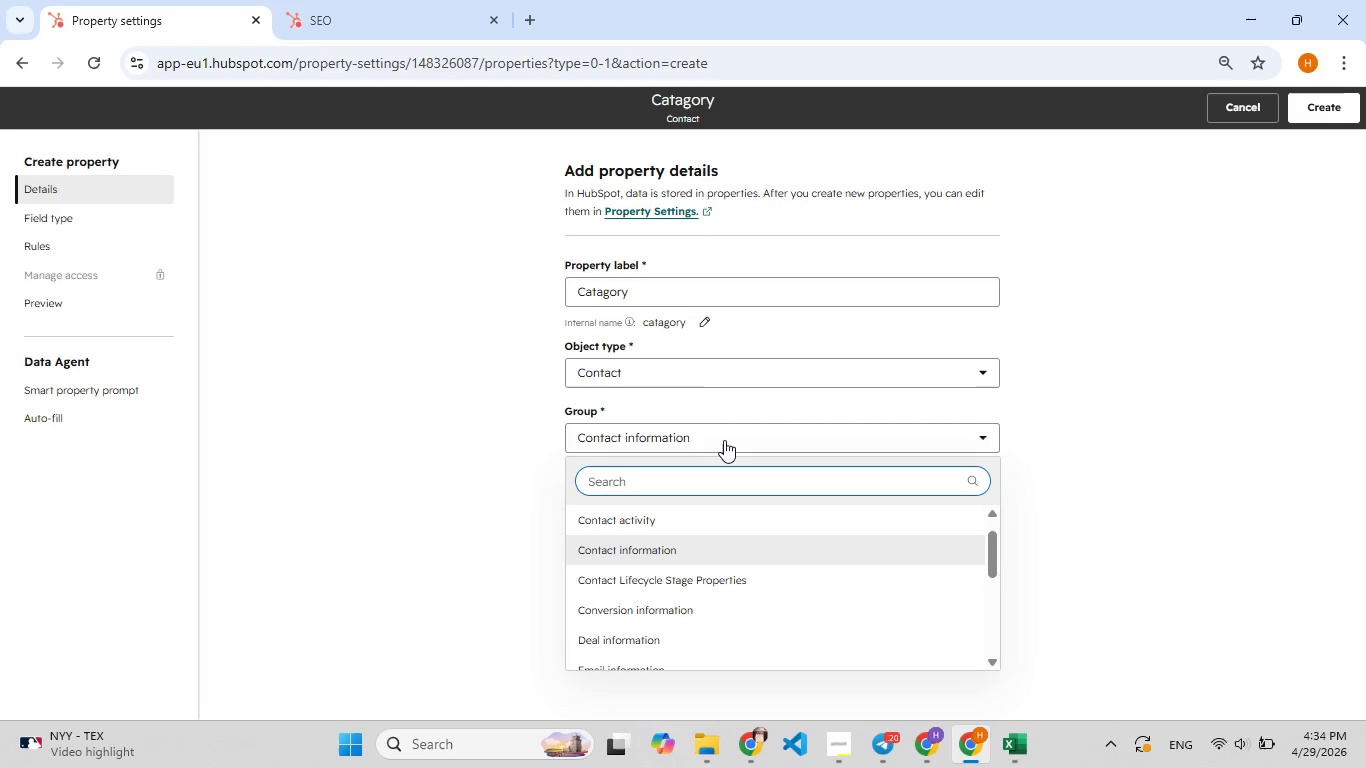 
type(se)
 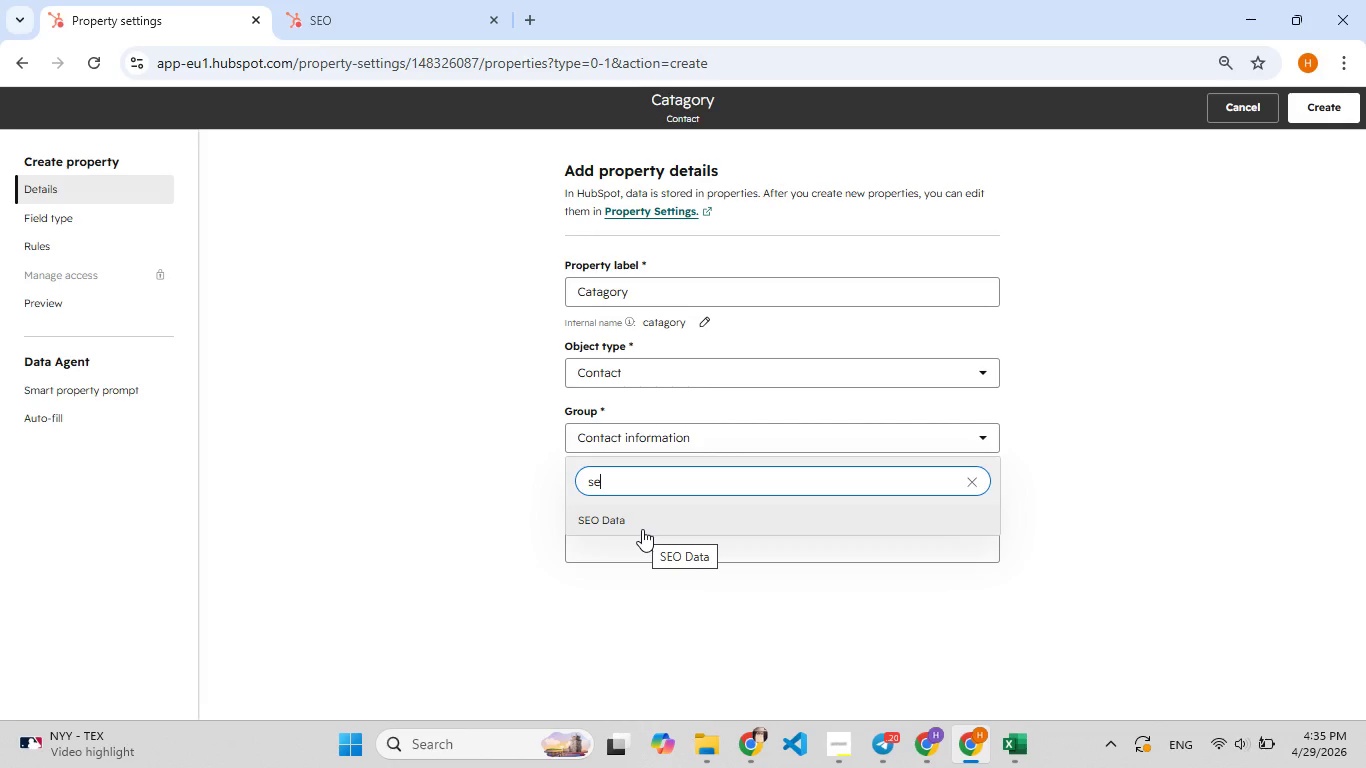 
left_click([642, 529])
 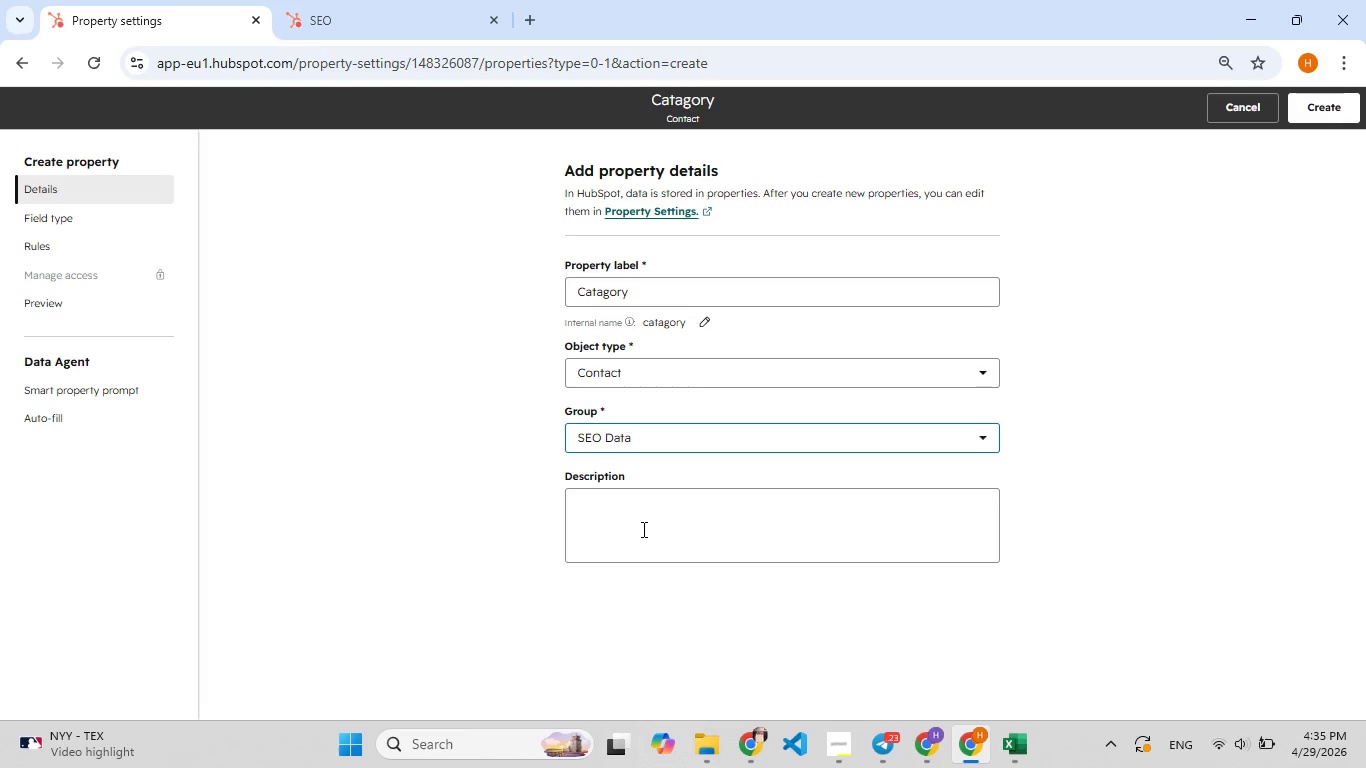 
wait(16.03)
 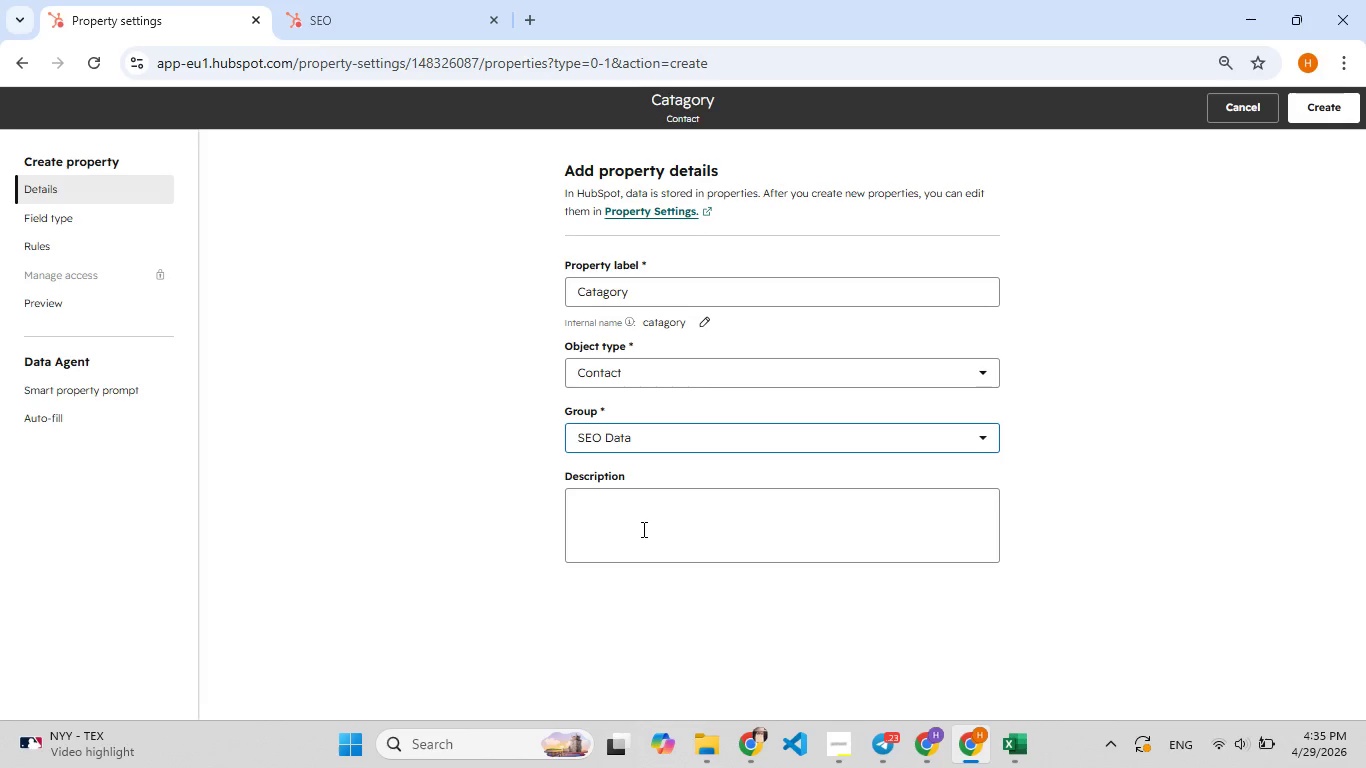 
left_click([871, 755])
 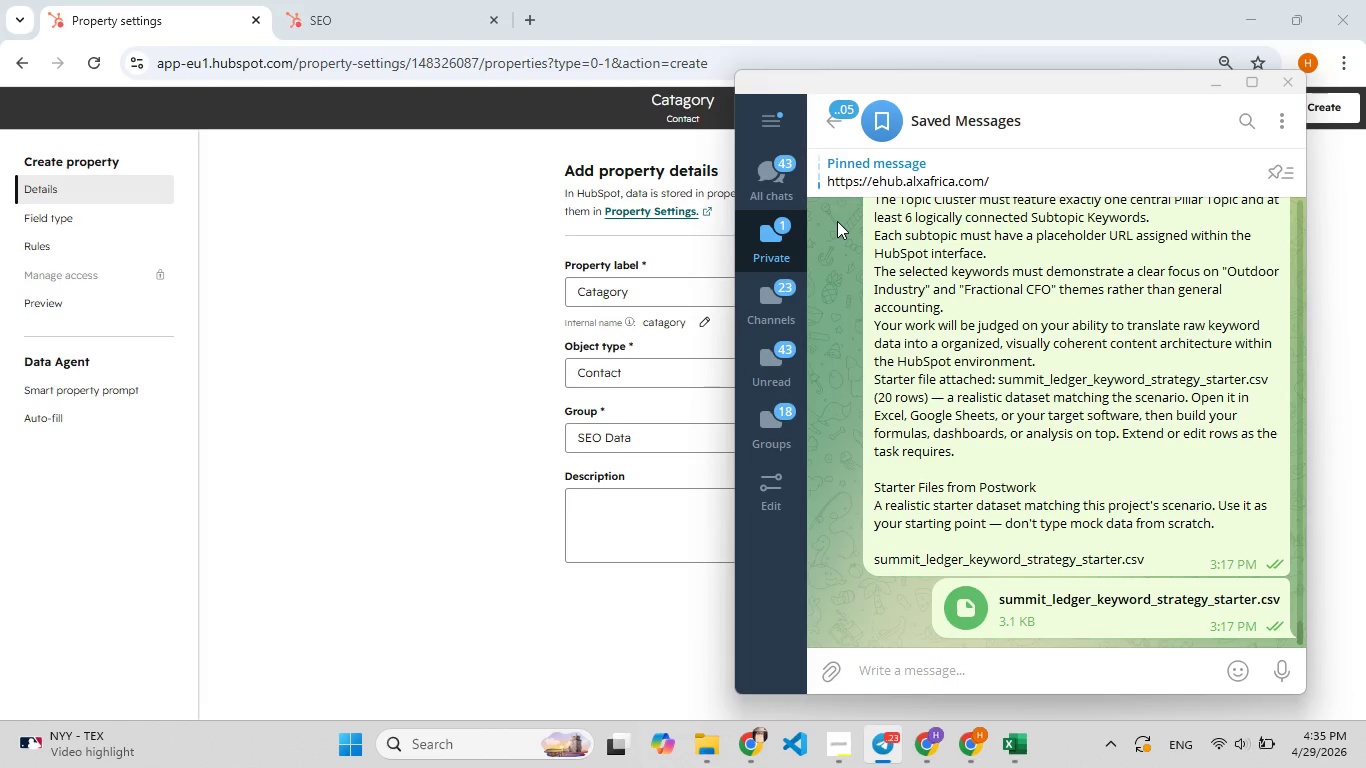 
left_click([781, 246])
 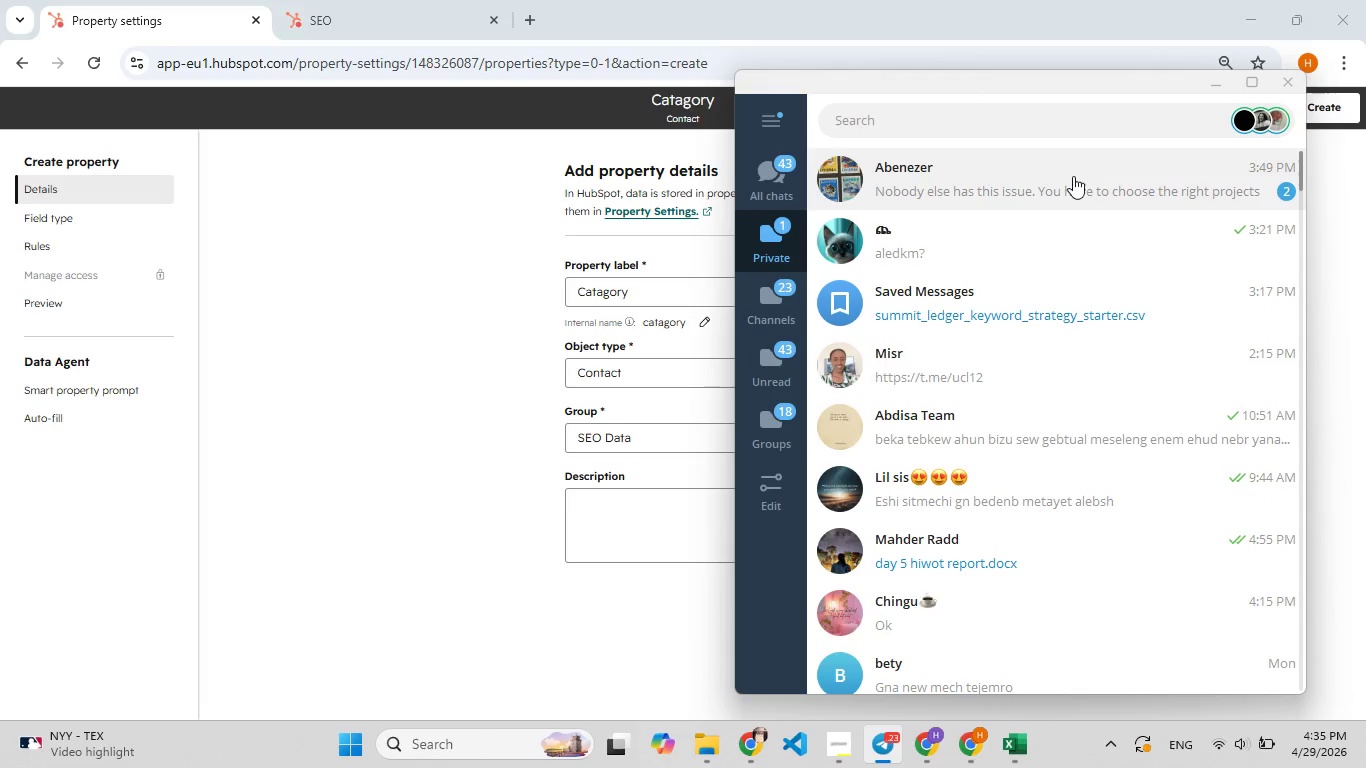 
left_click([1069, 178])
 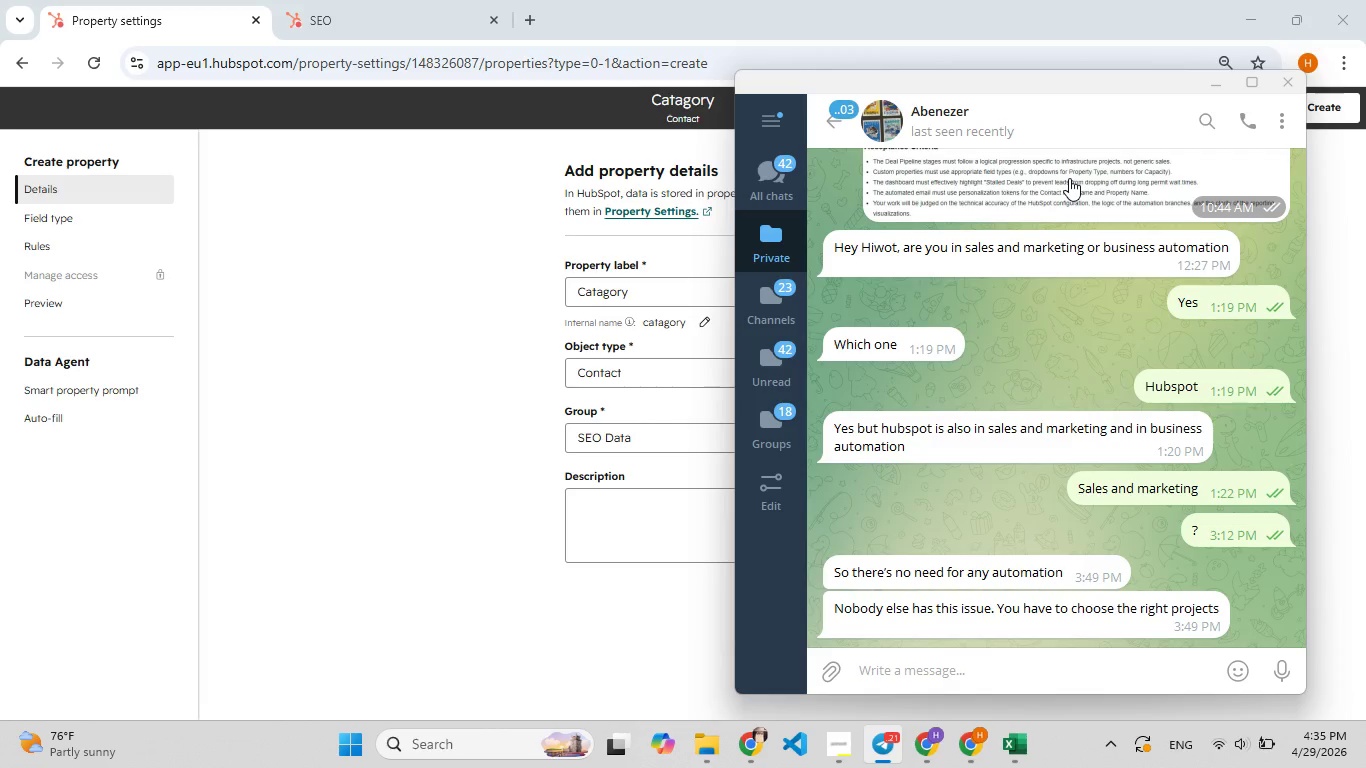 
wait(7.19)
 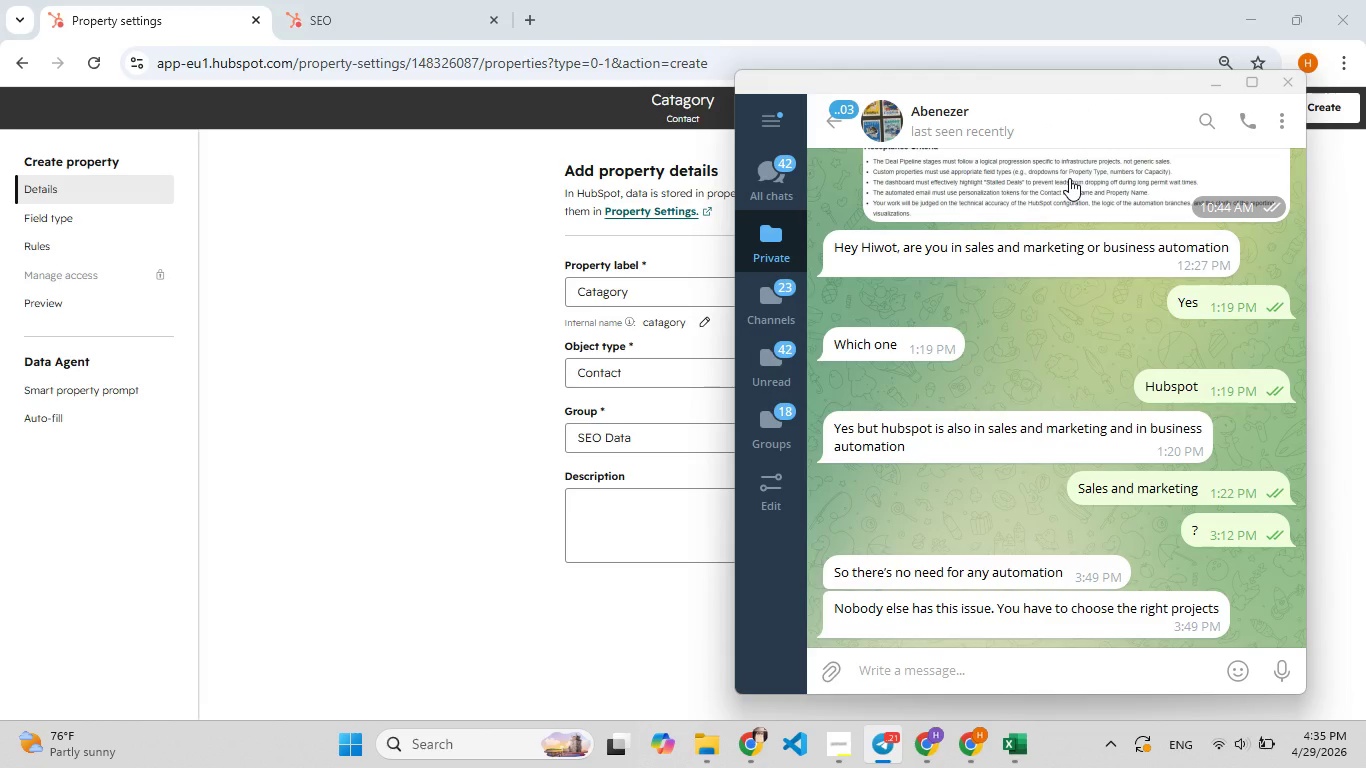 
left_click([1211, 77])
 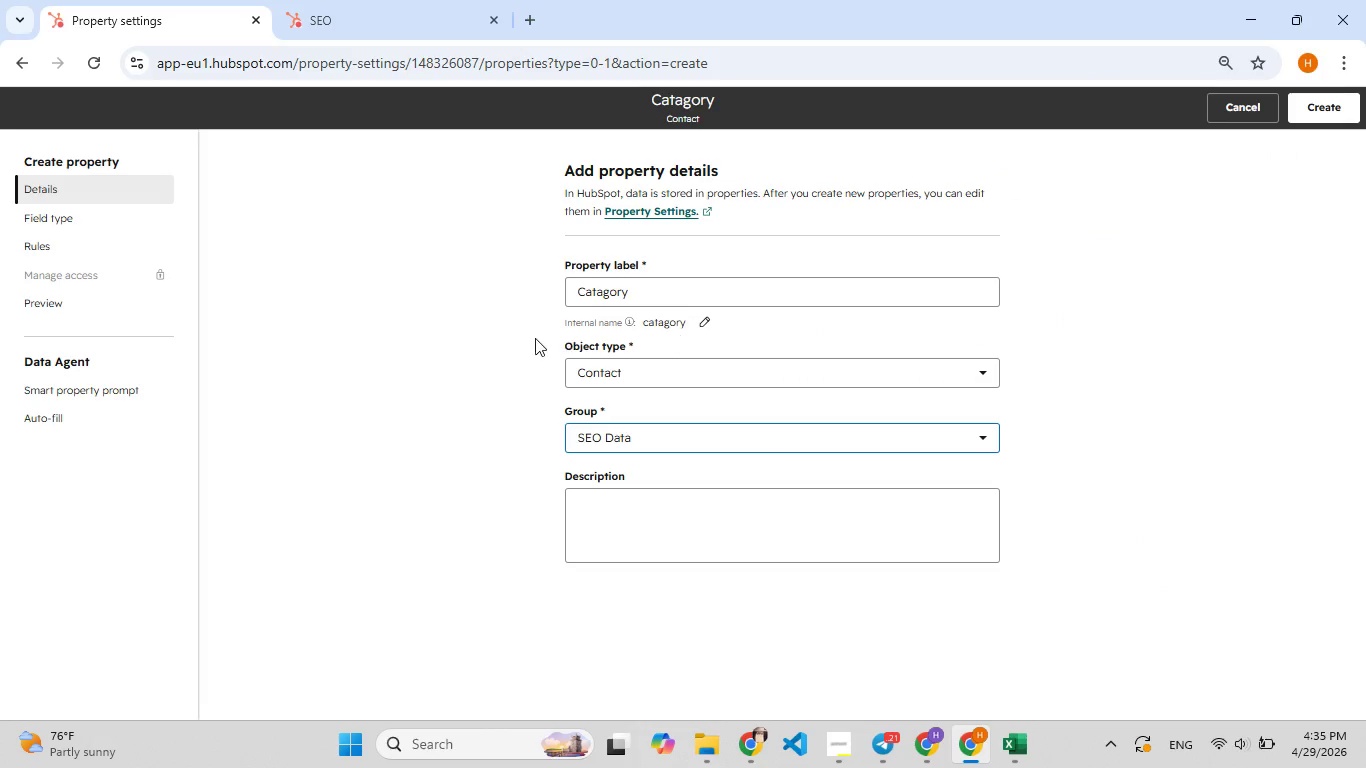 
left_click([48, 216])
 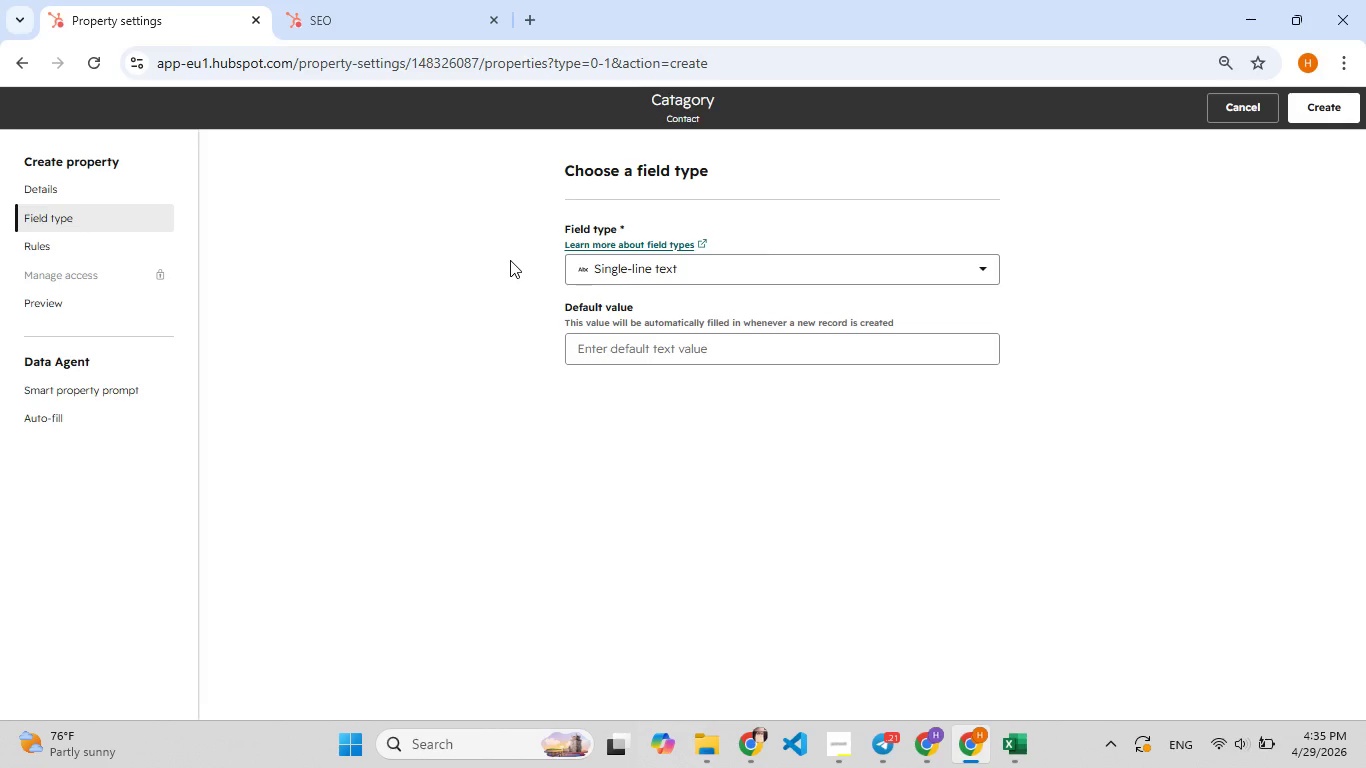 
wait(7.5)
 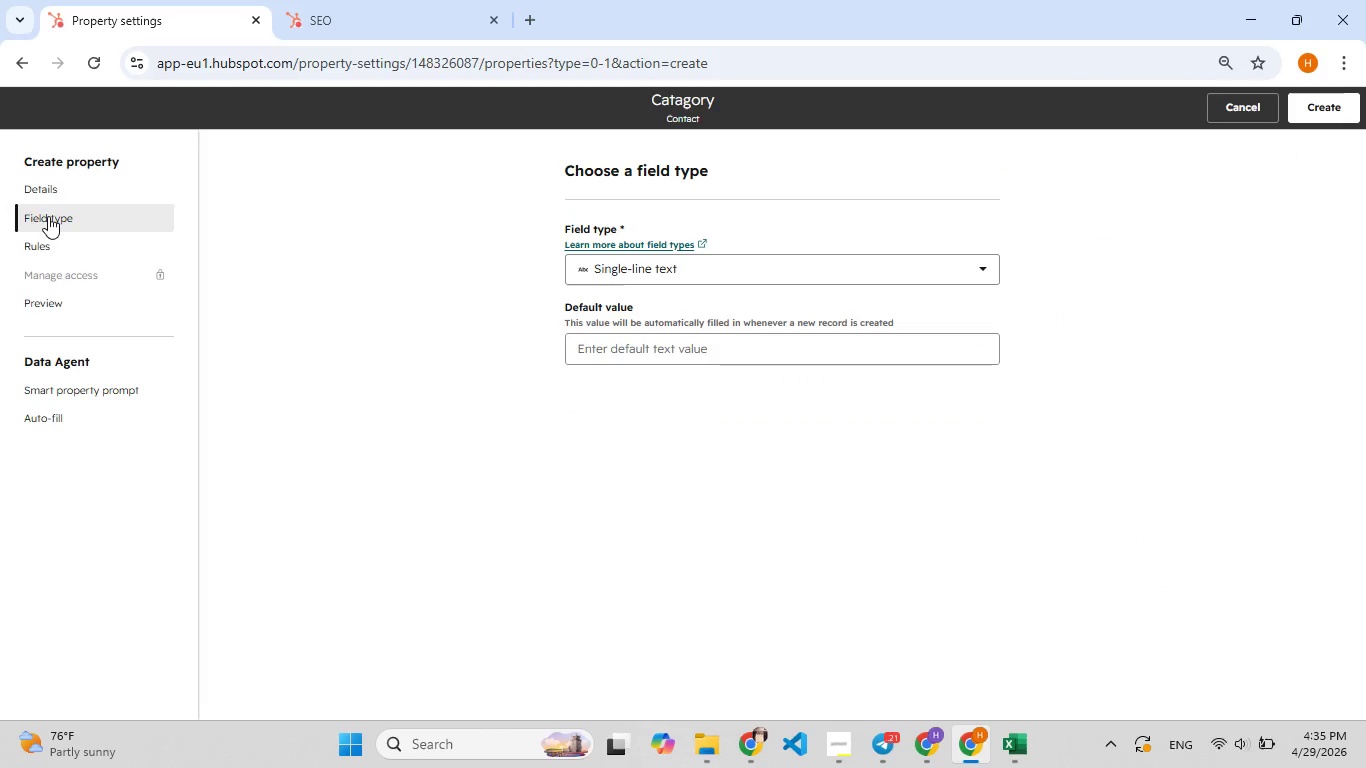 
left_click([797, 270])
 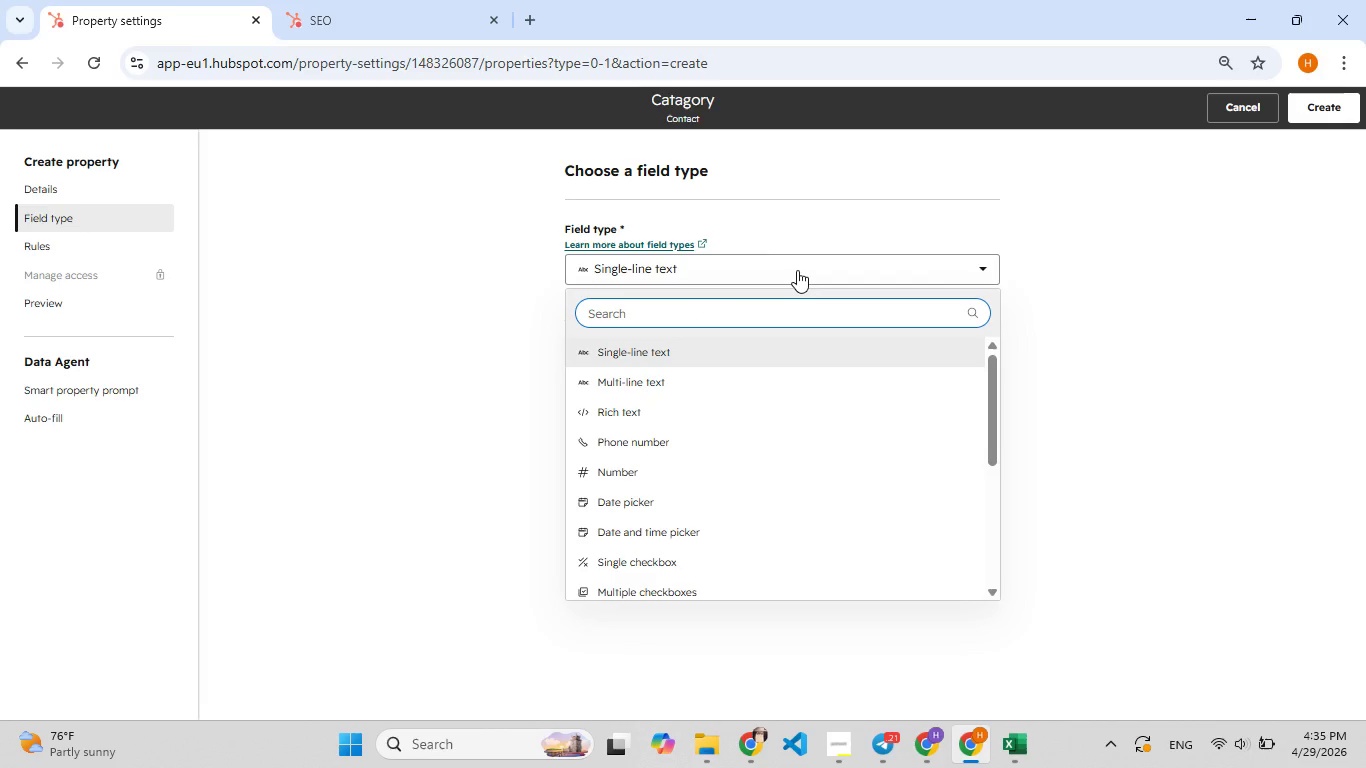 
type(dr)
 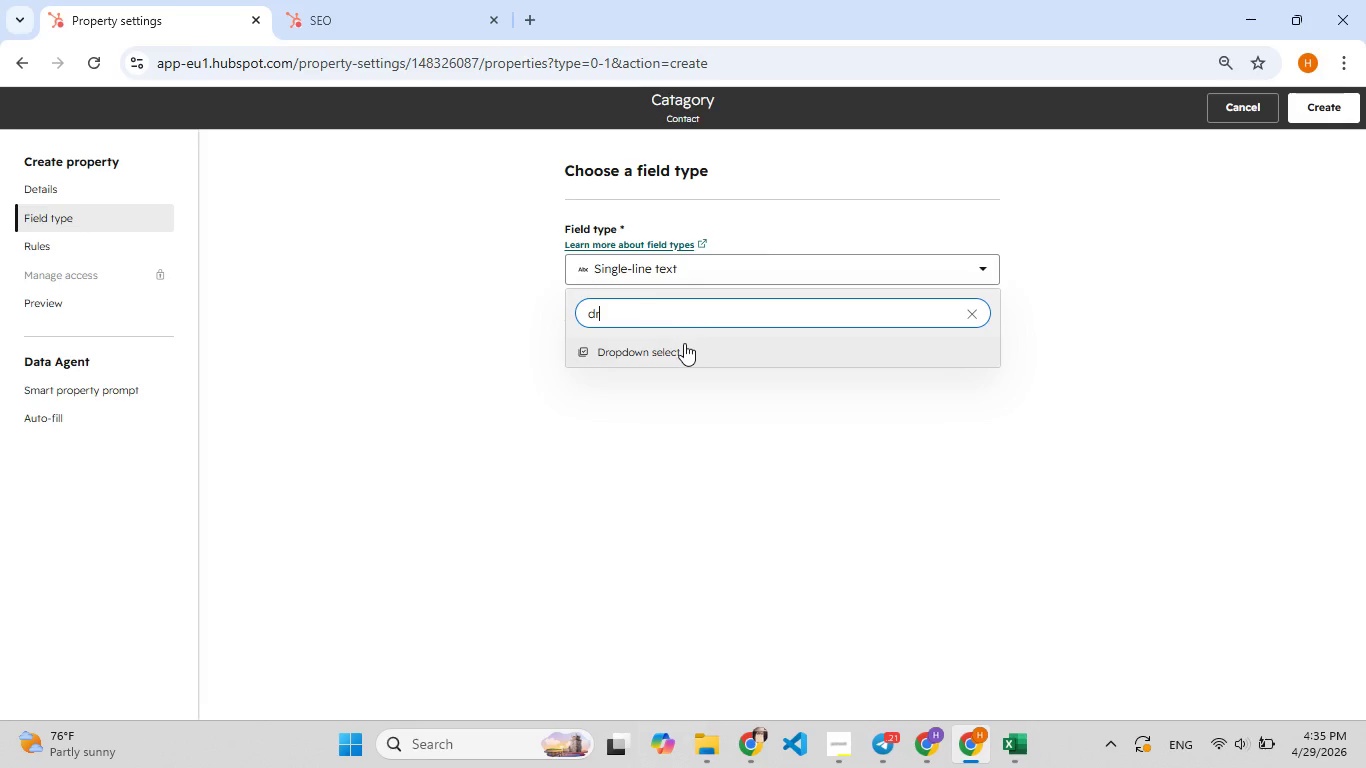 
left_click([684, 343])
 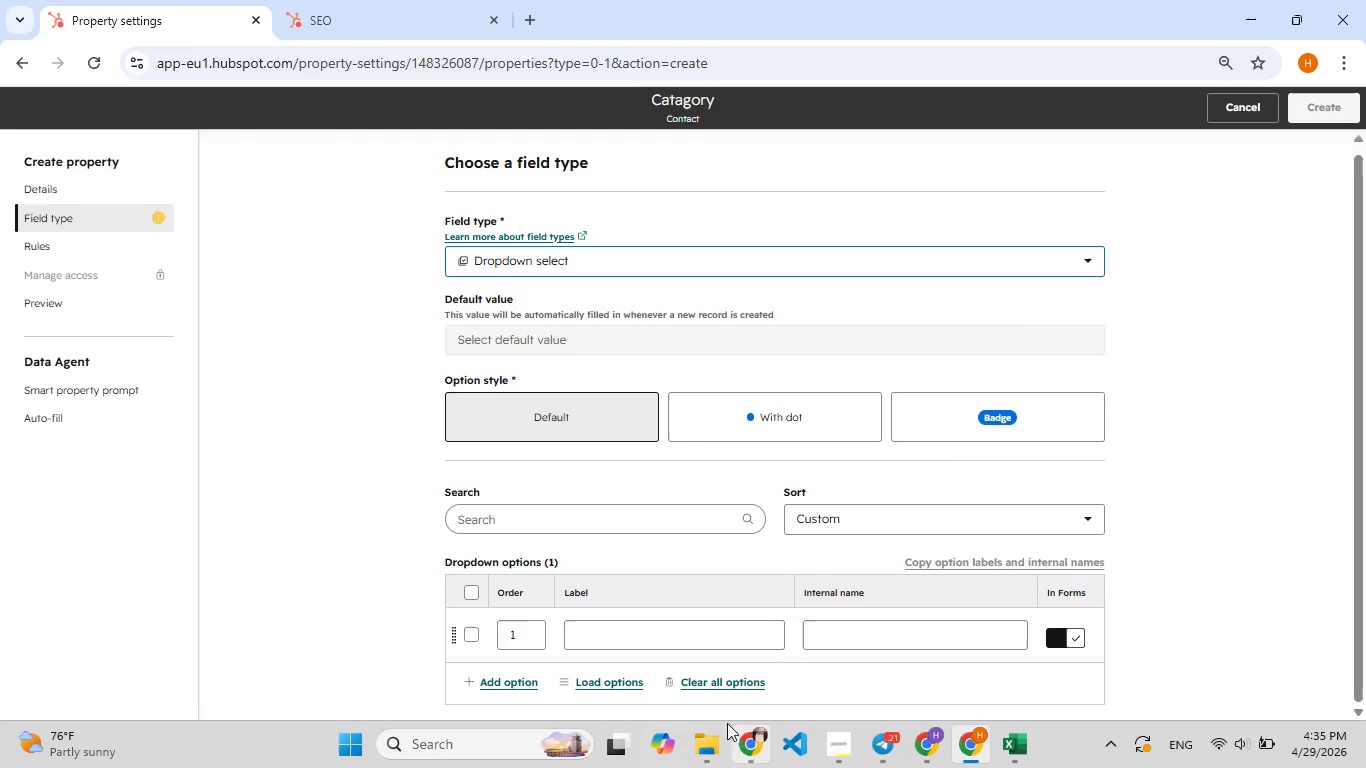 
left_click([644, 640])
 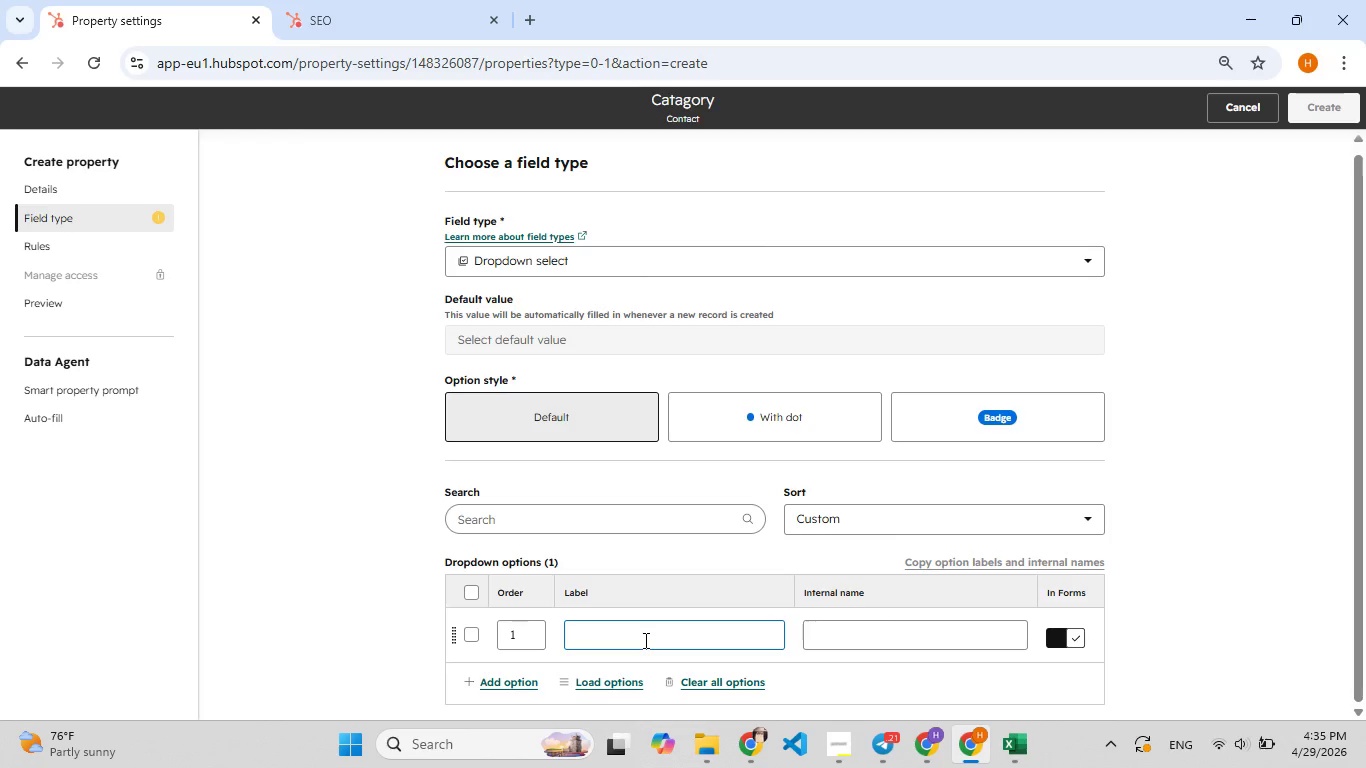 
type(Venture Read)
 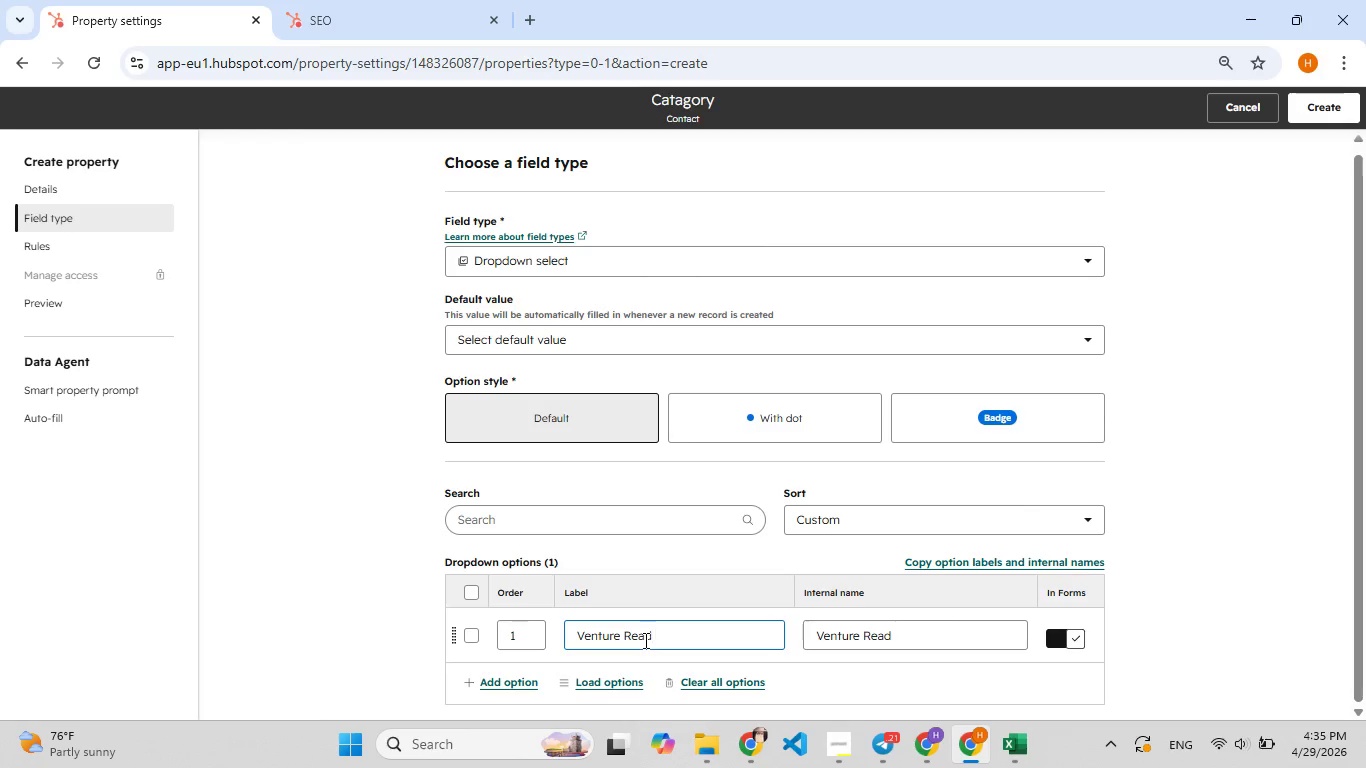 
wait(10.12)
 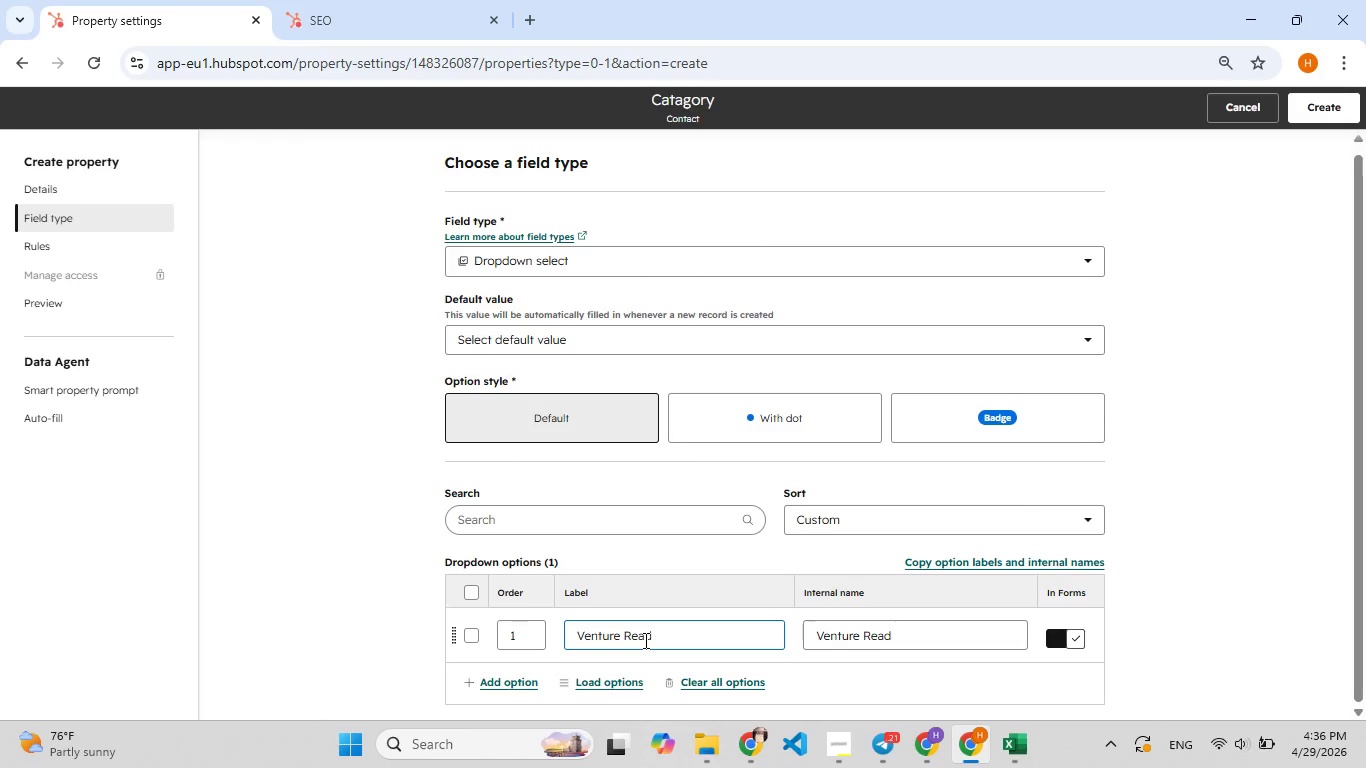 
type(iness)
 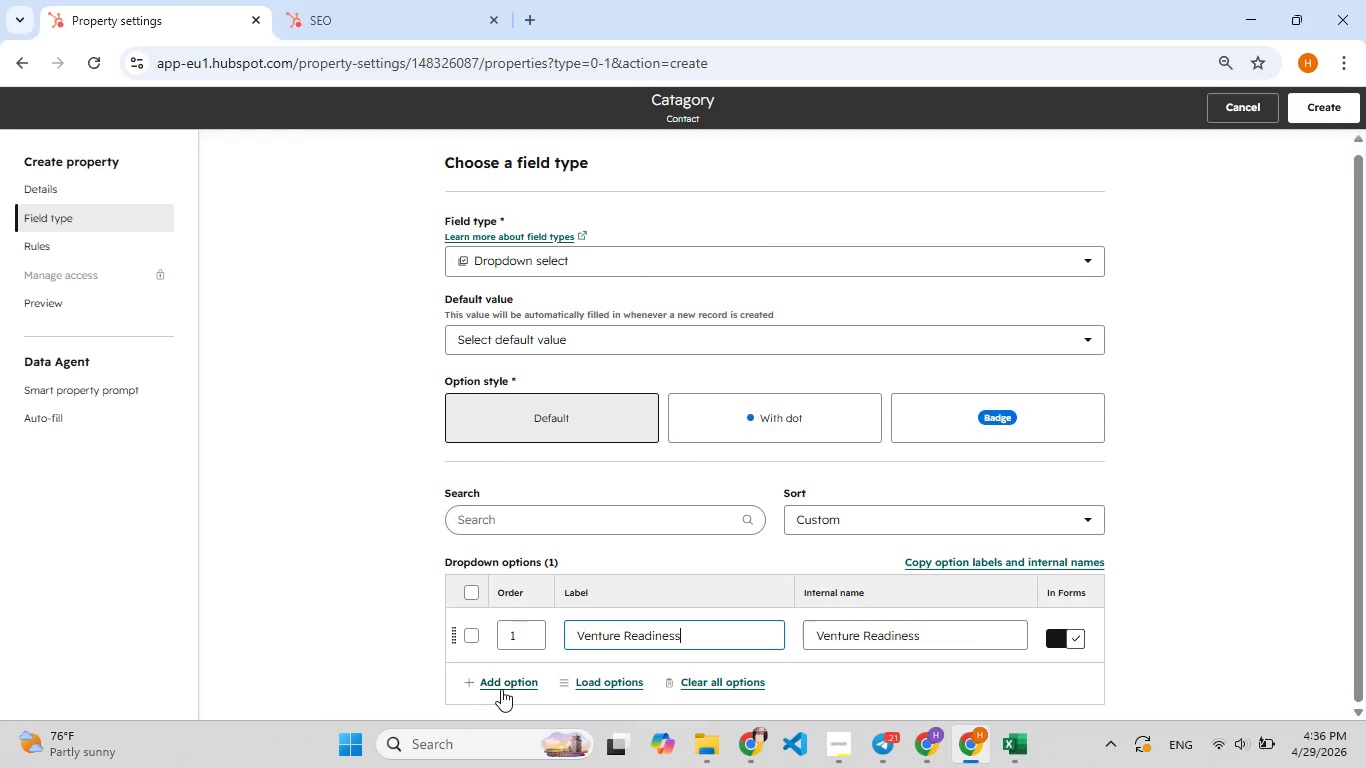 
left_click([509, 684])
 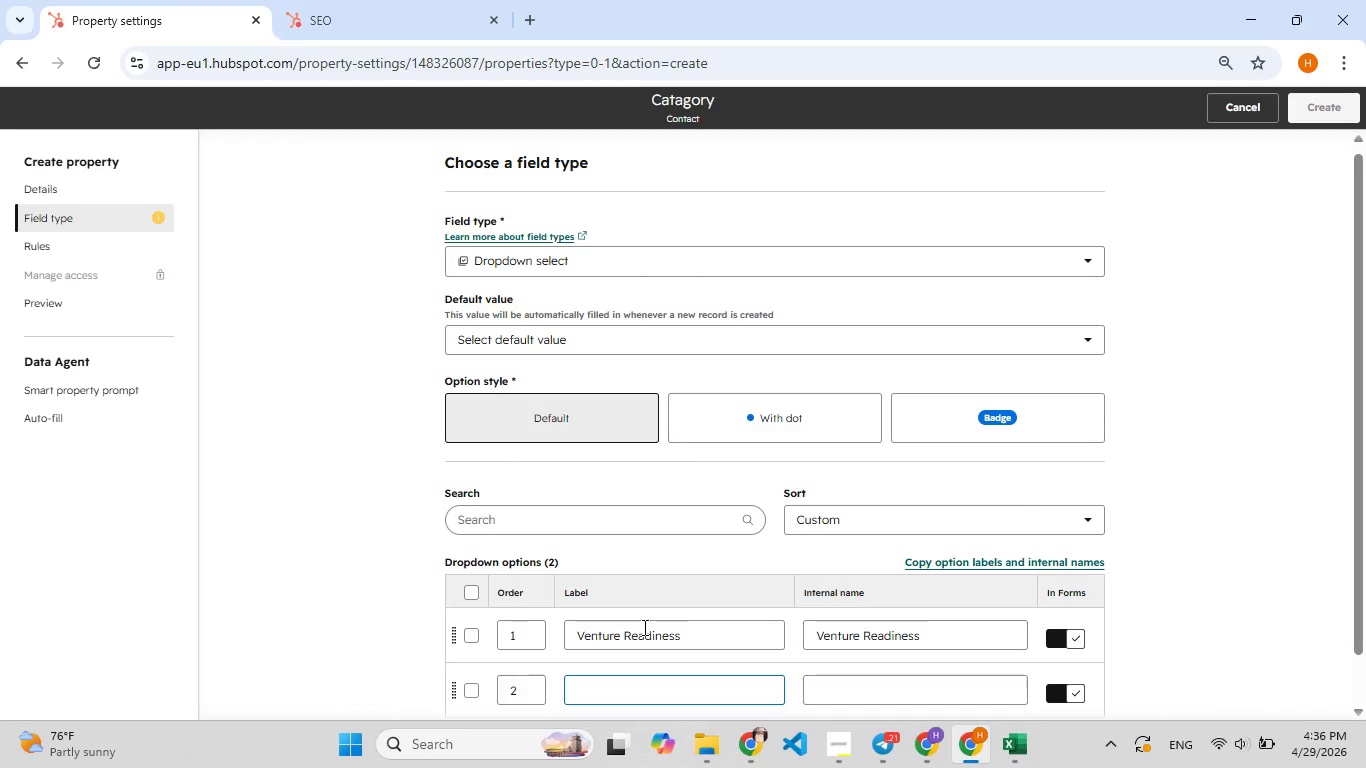 
type(X[F9])
key(Backspace)
type(Cas[F7]h Flow)
 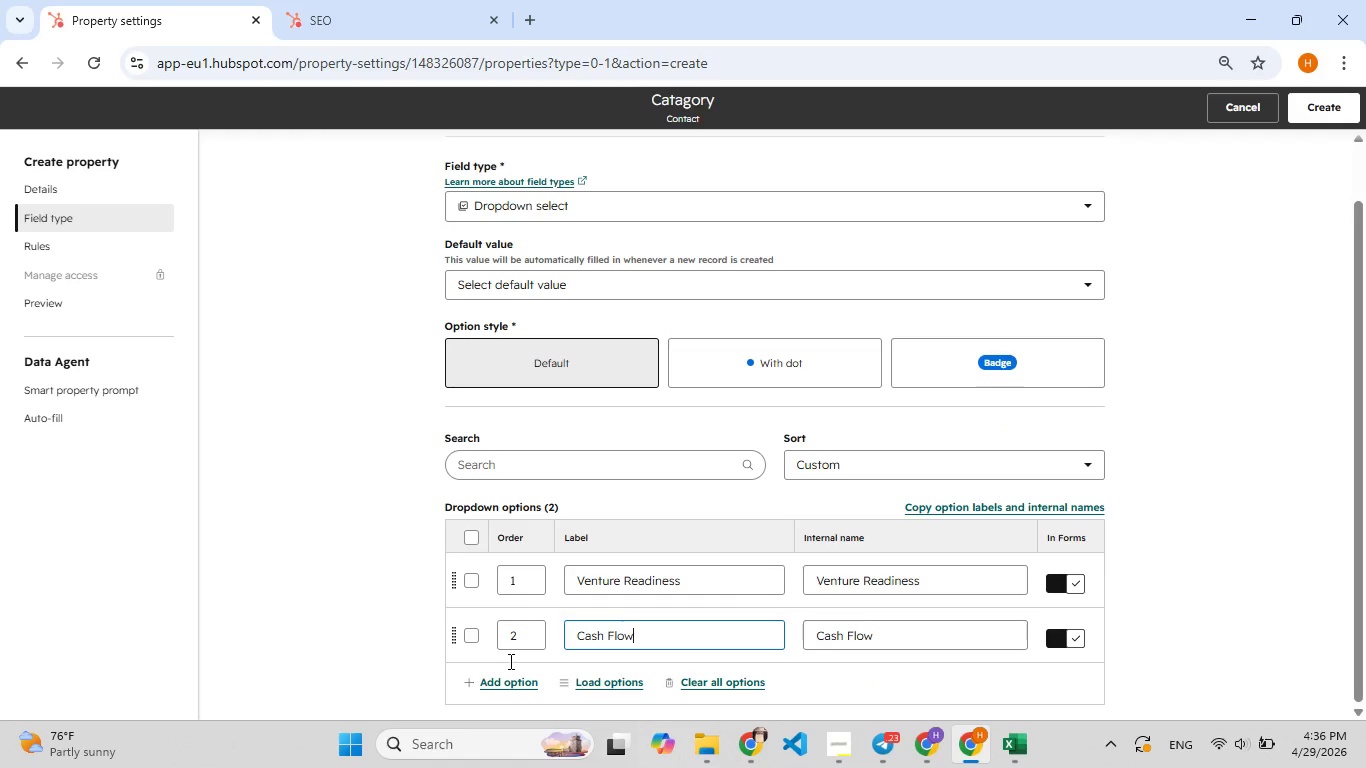 
left_click([510, 683])
 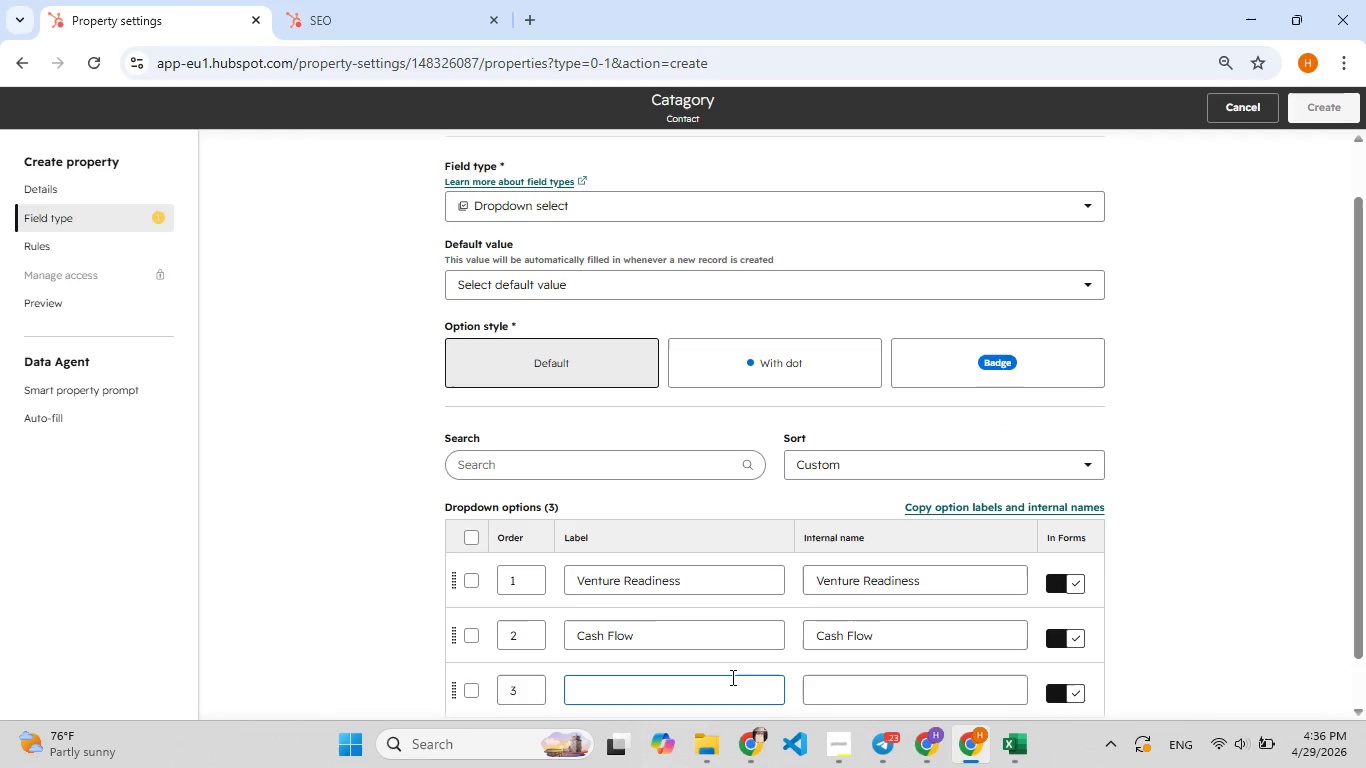 
type(Manag[F8]ement)
 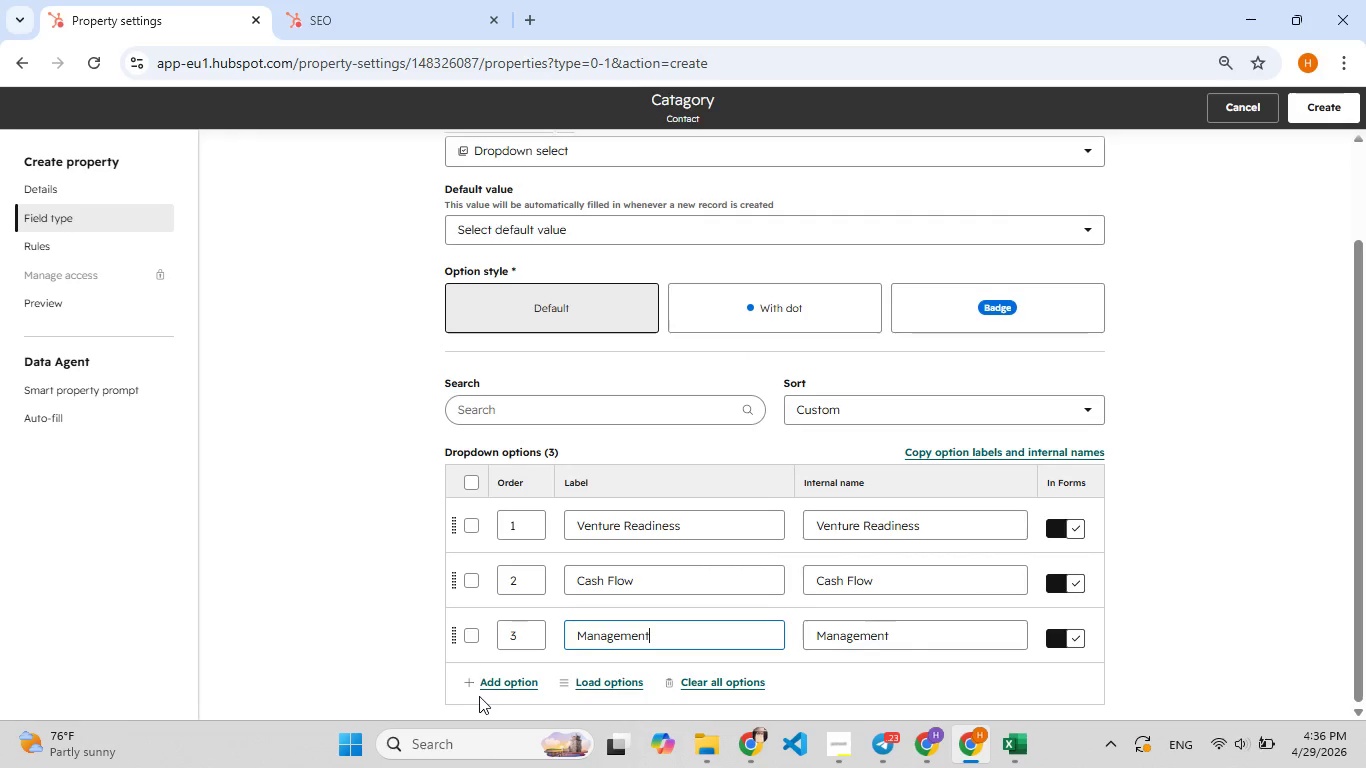 
left_click([497, 684])
 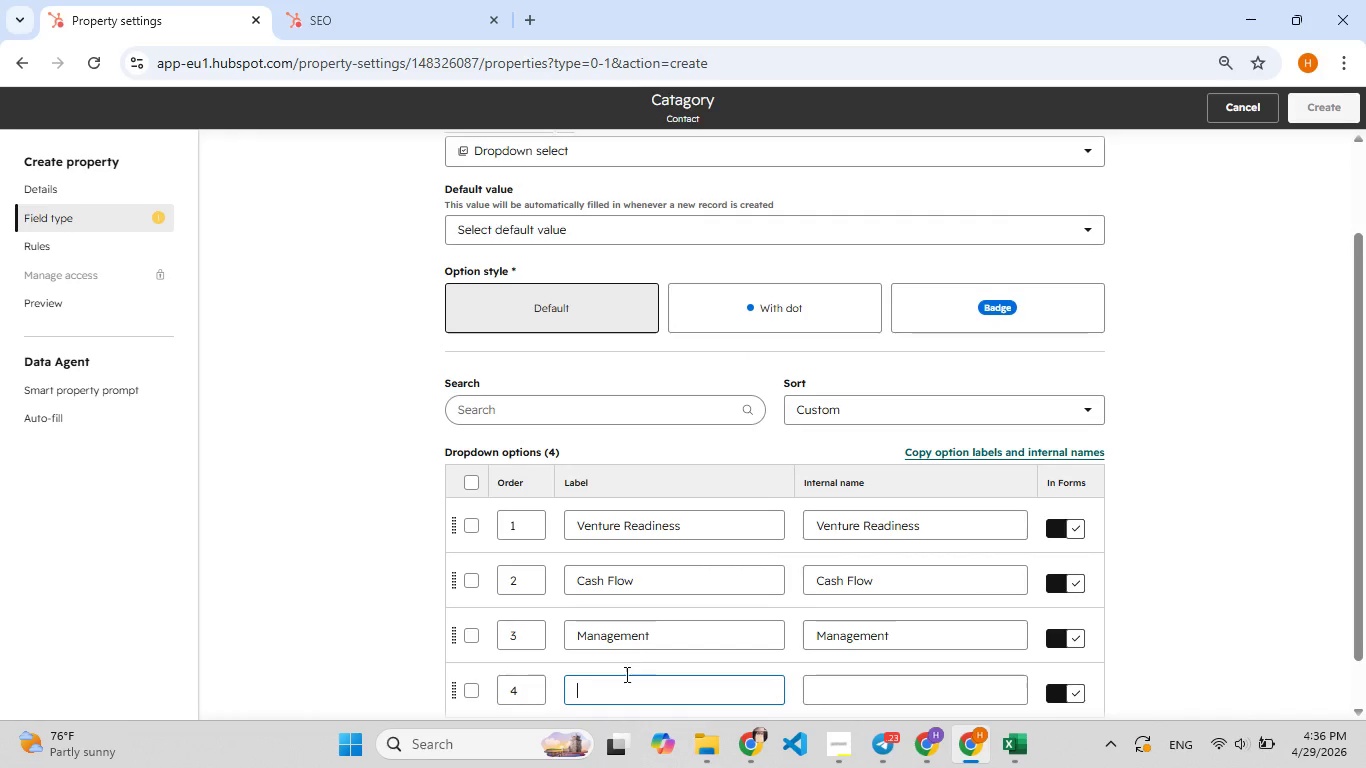 
type(Tax Strateg[F8]y)
 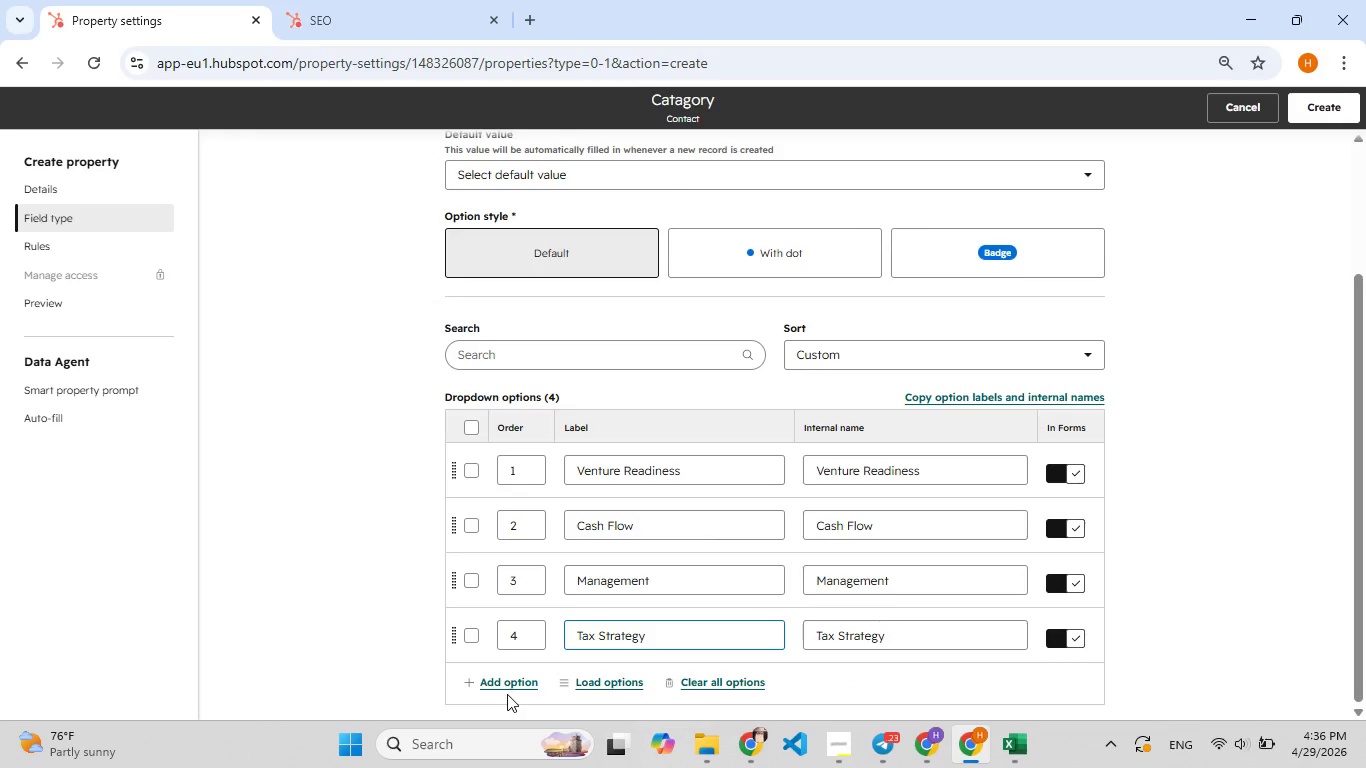 
left_click([516, 684])
 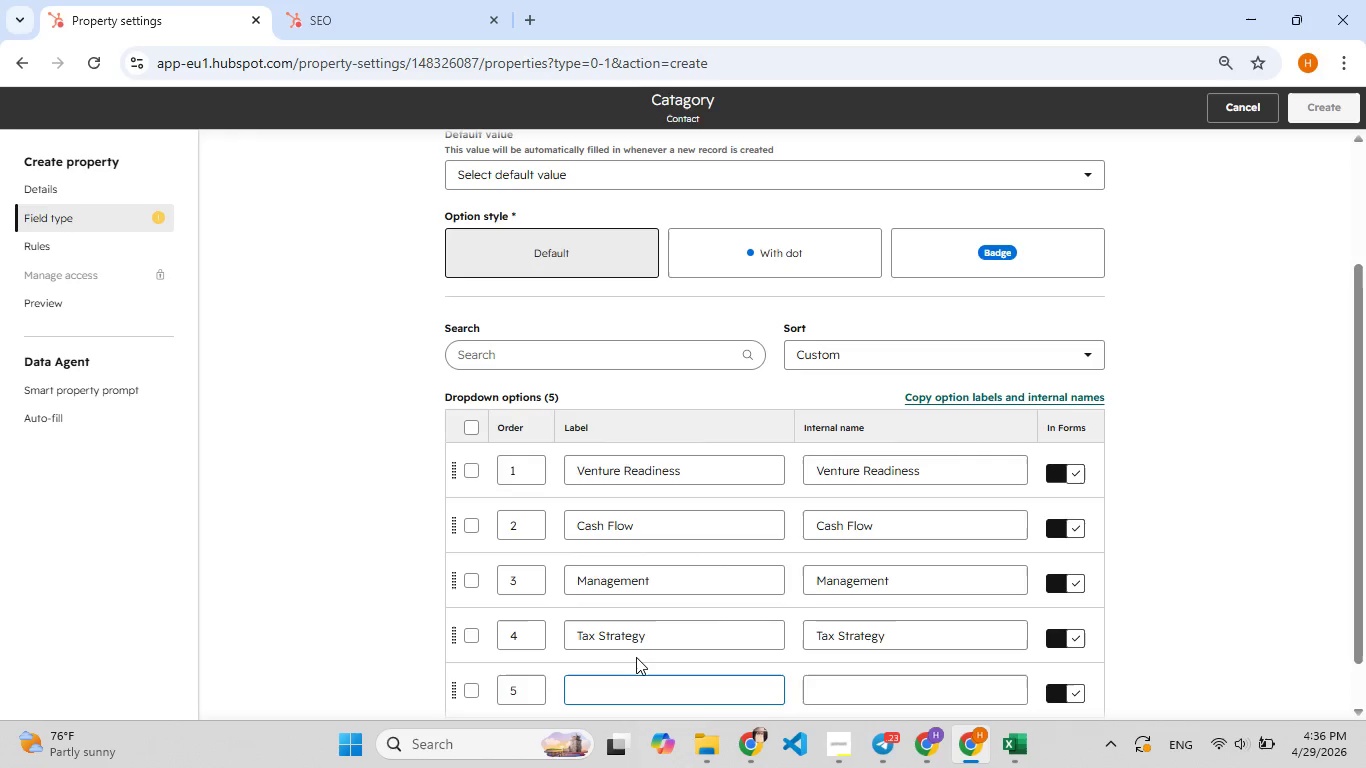 
type(G[F8]rowth[F7] Strate[F8]gt)
key(Backspace)
type([F9]y)
 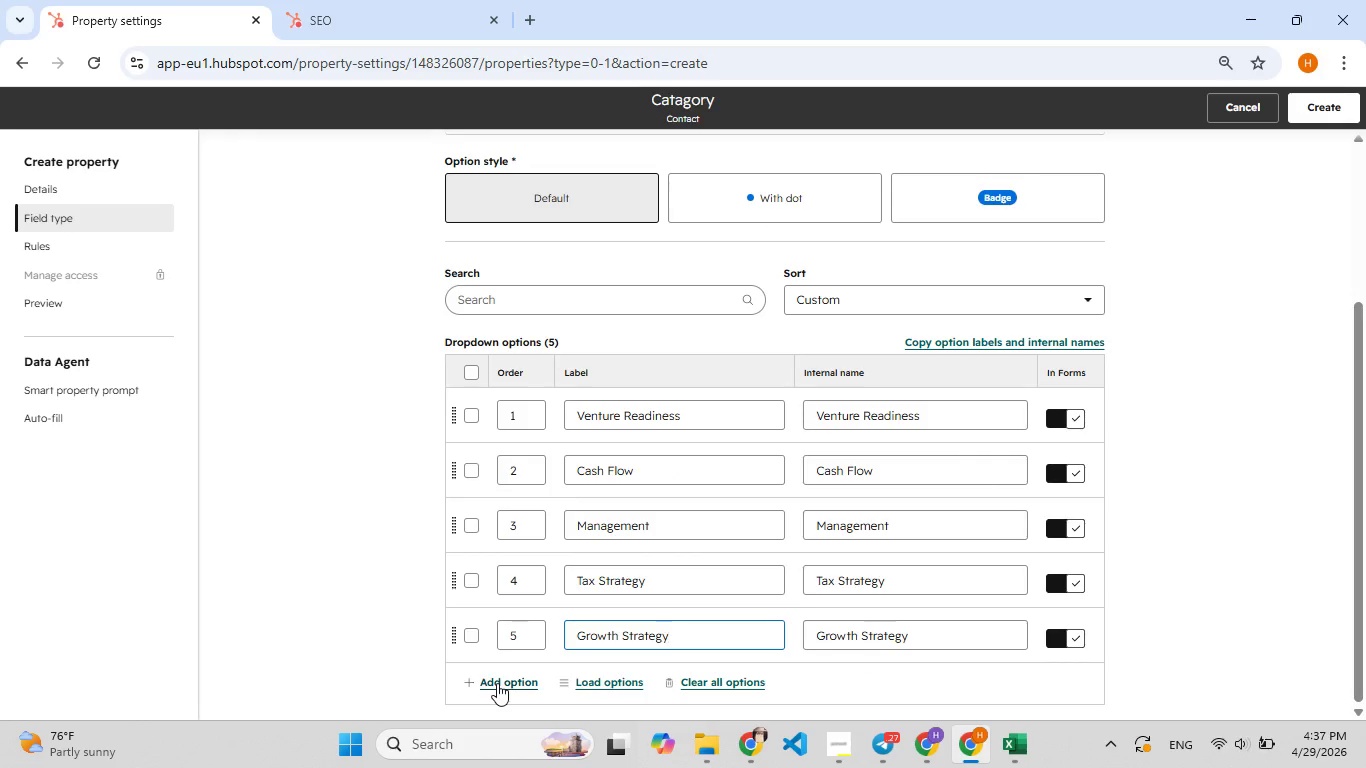 
left_click([497, 683])
 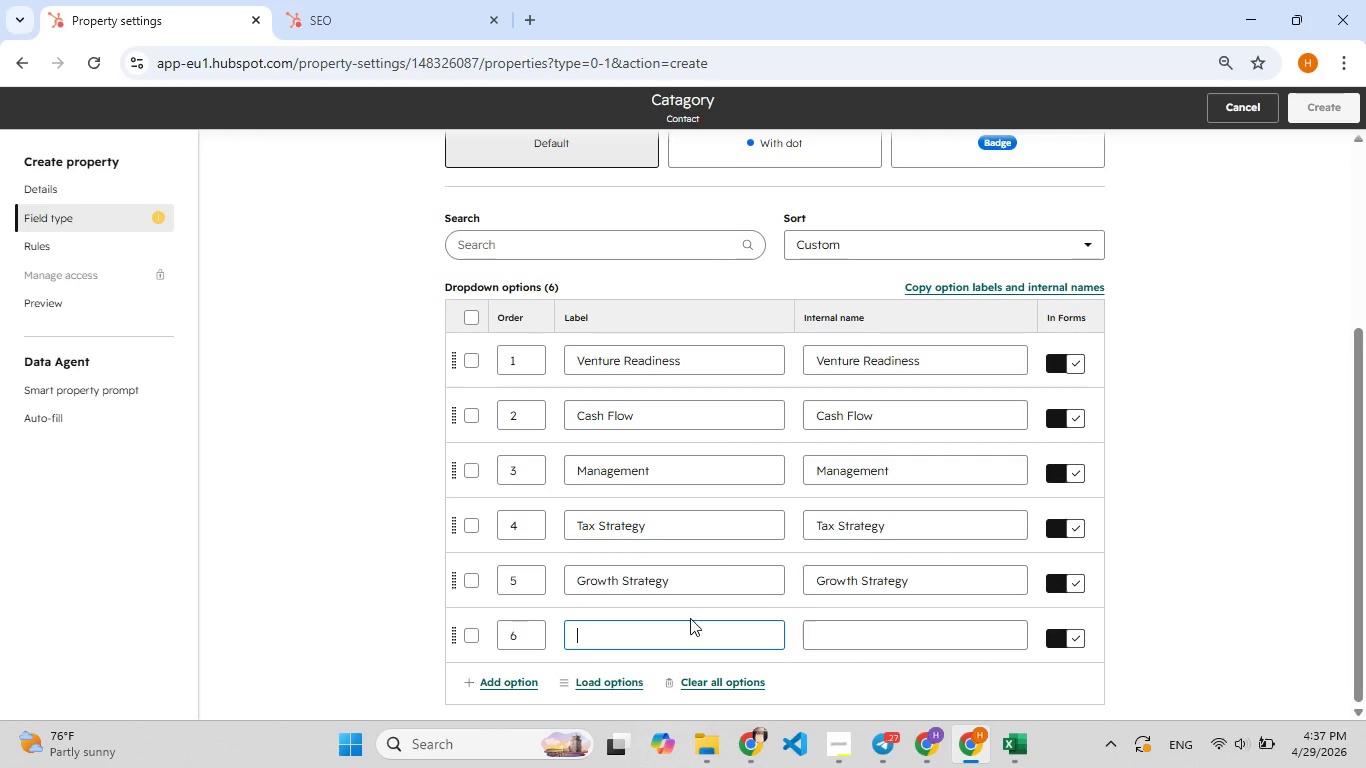 
wait(5.27)
 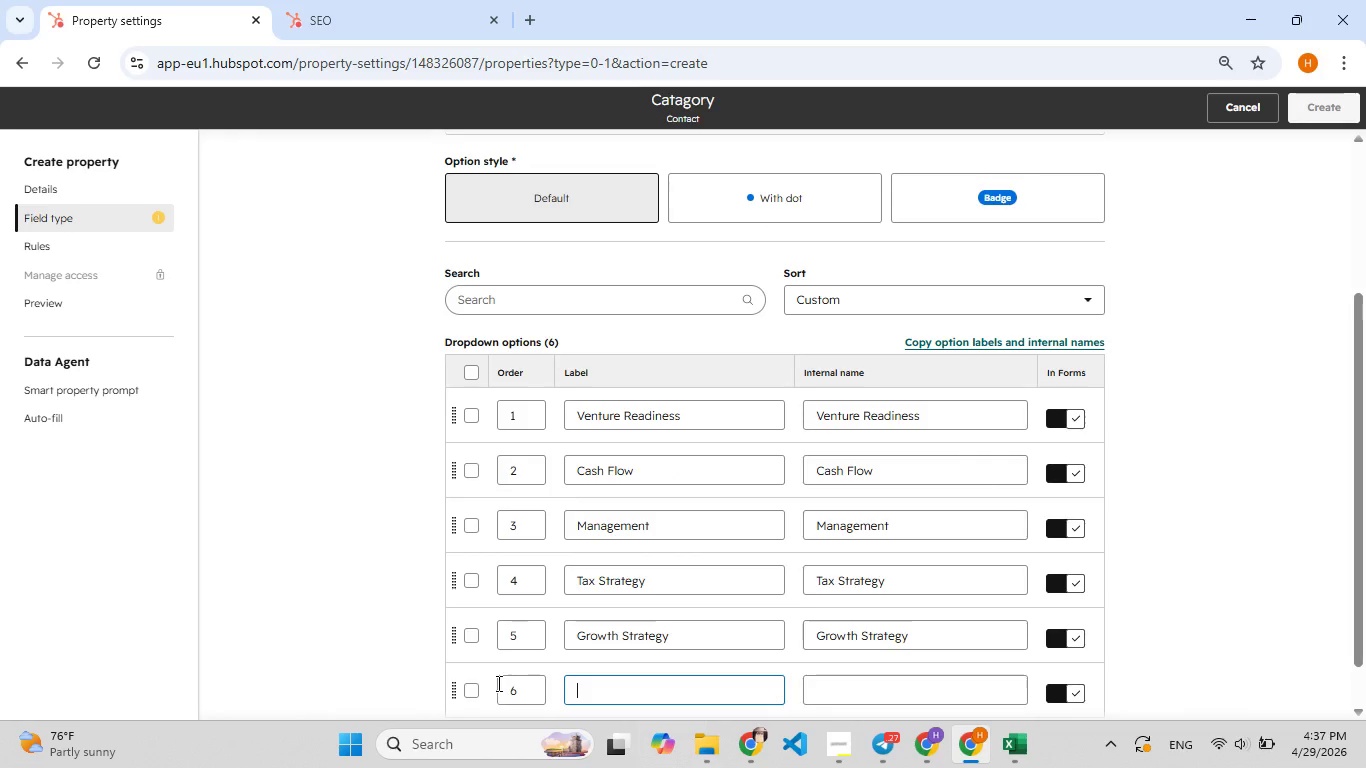 
type(P[F9])
key(Backspace)
type(Operational)
 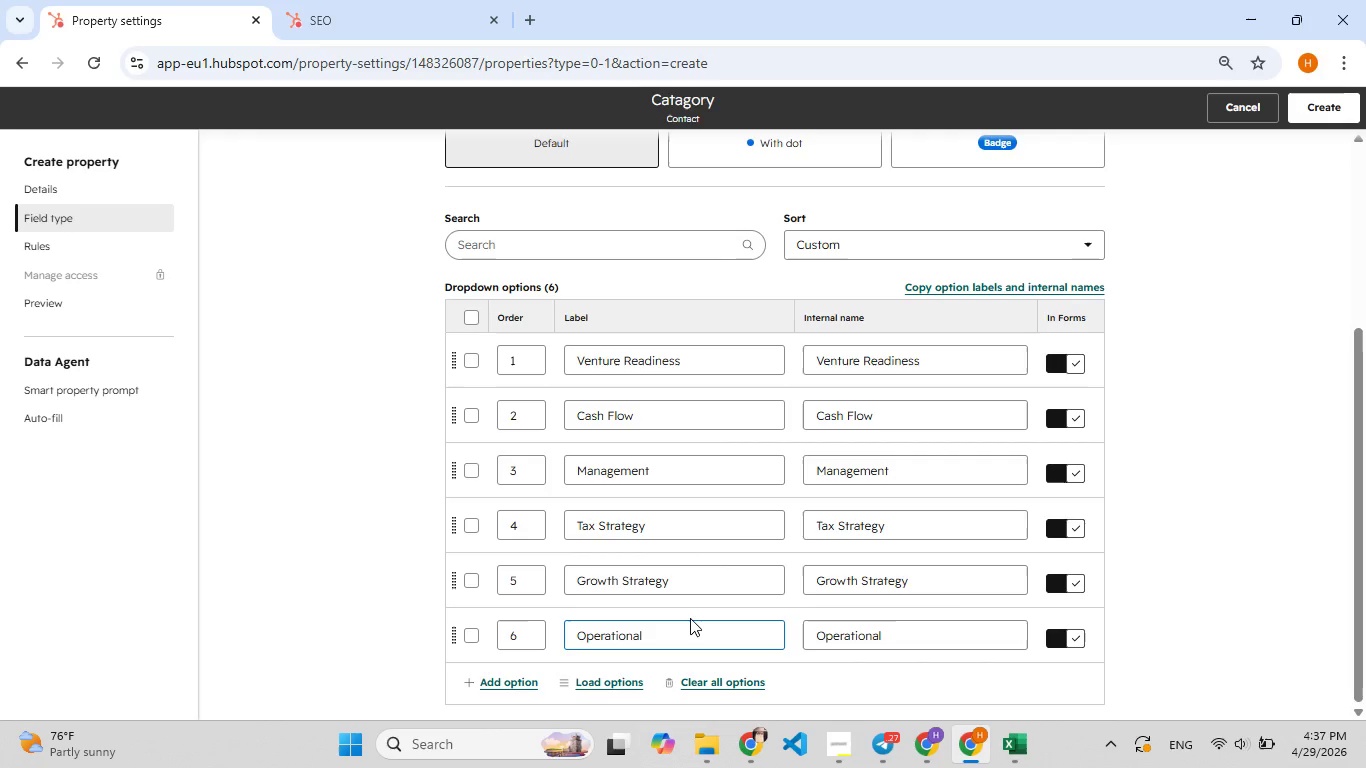 
left_click([511, 680])
 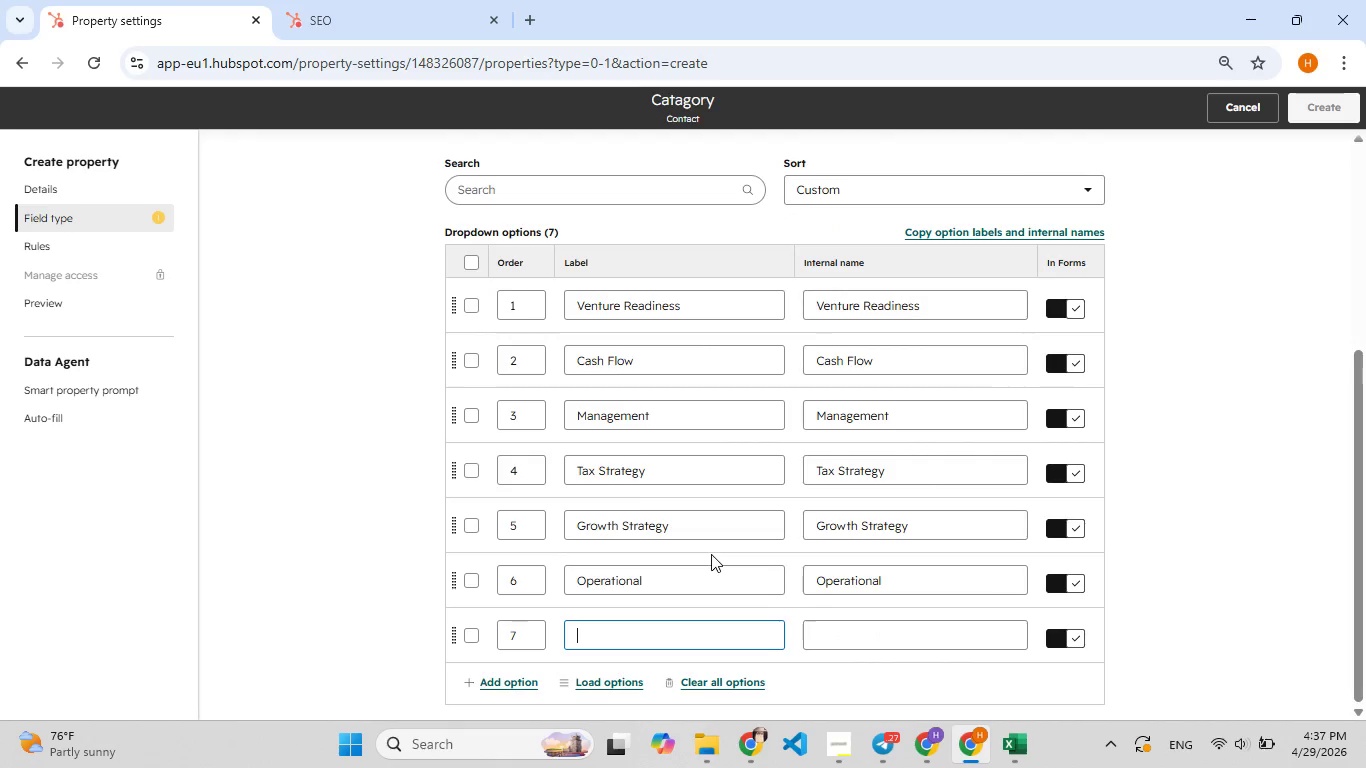 
type(Efficiency)
 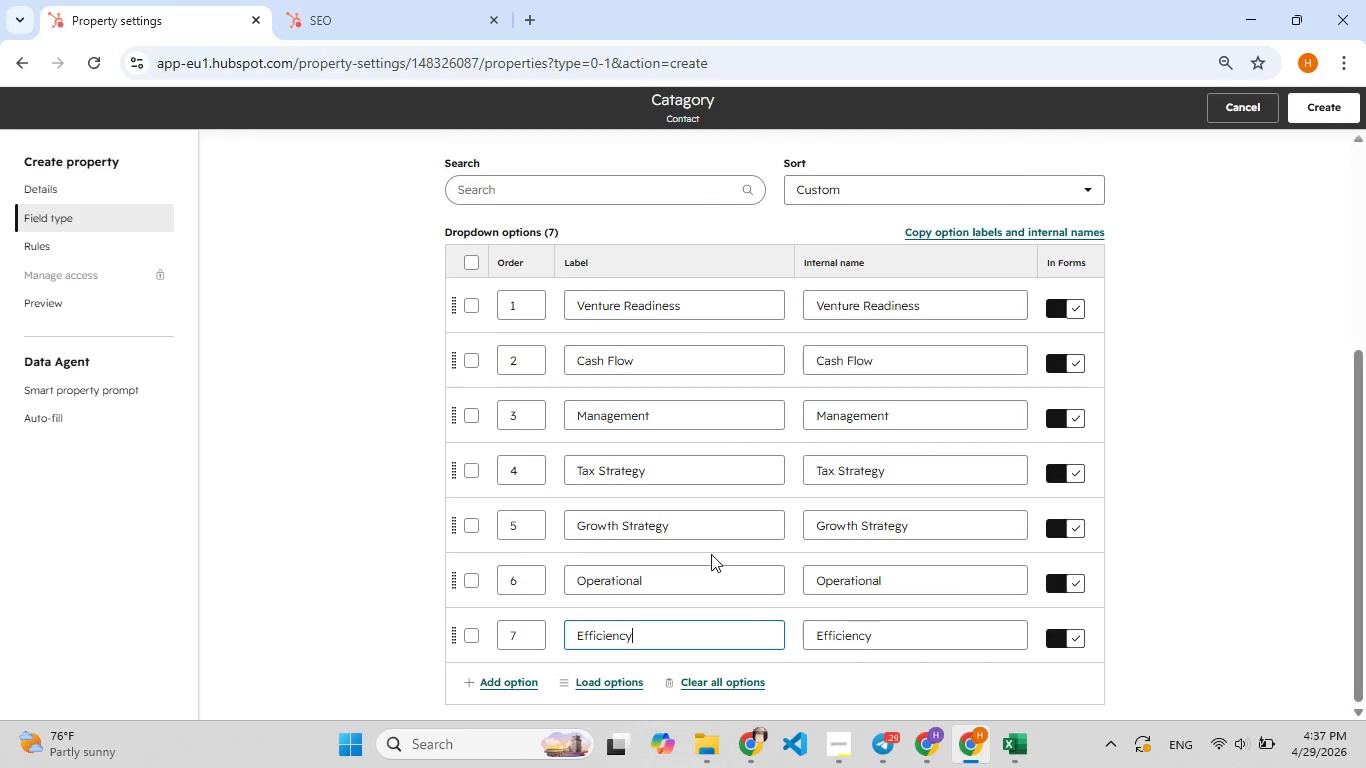 
wait(12.69)
 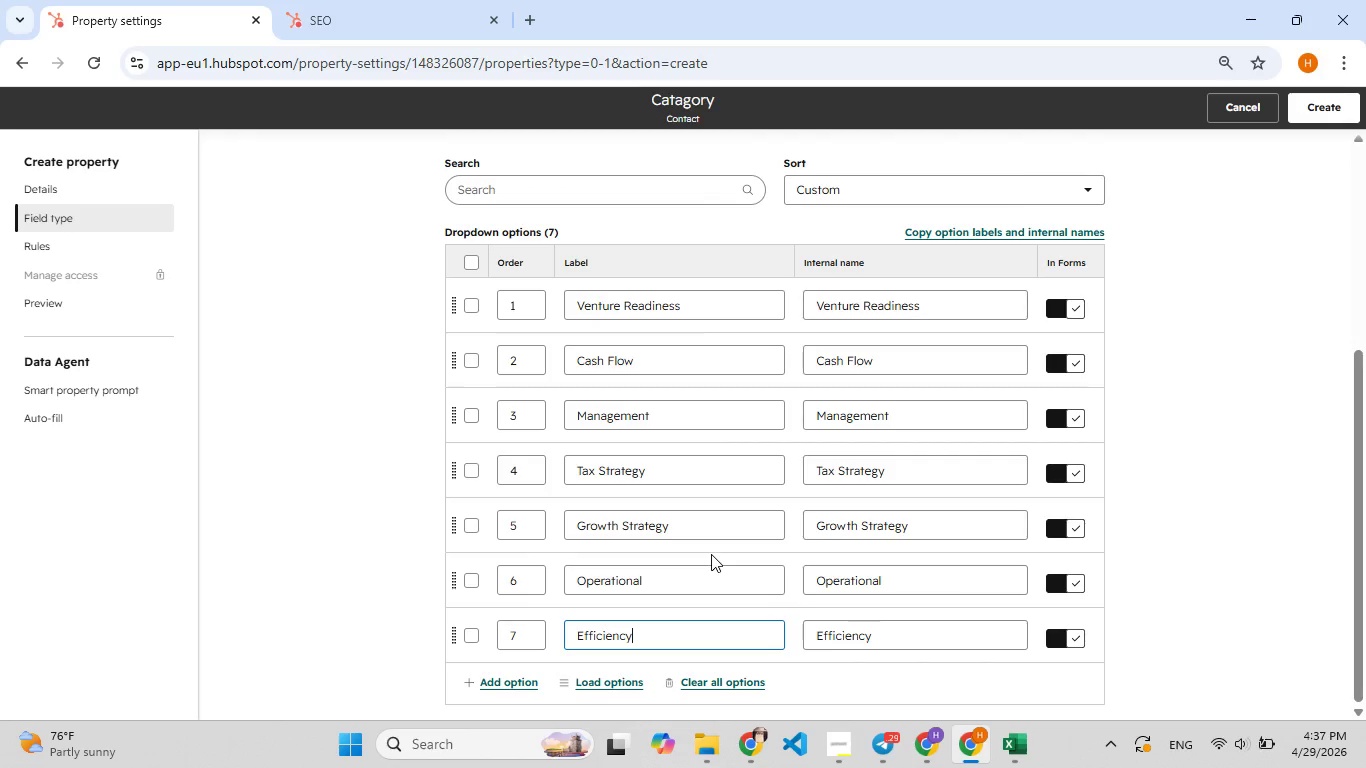 
left_click([1319, 112])
 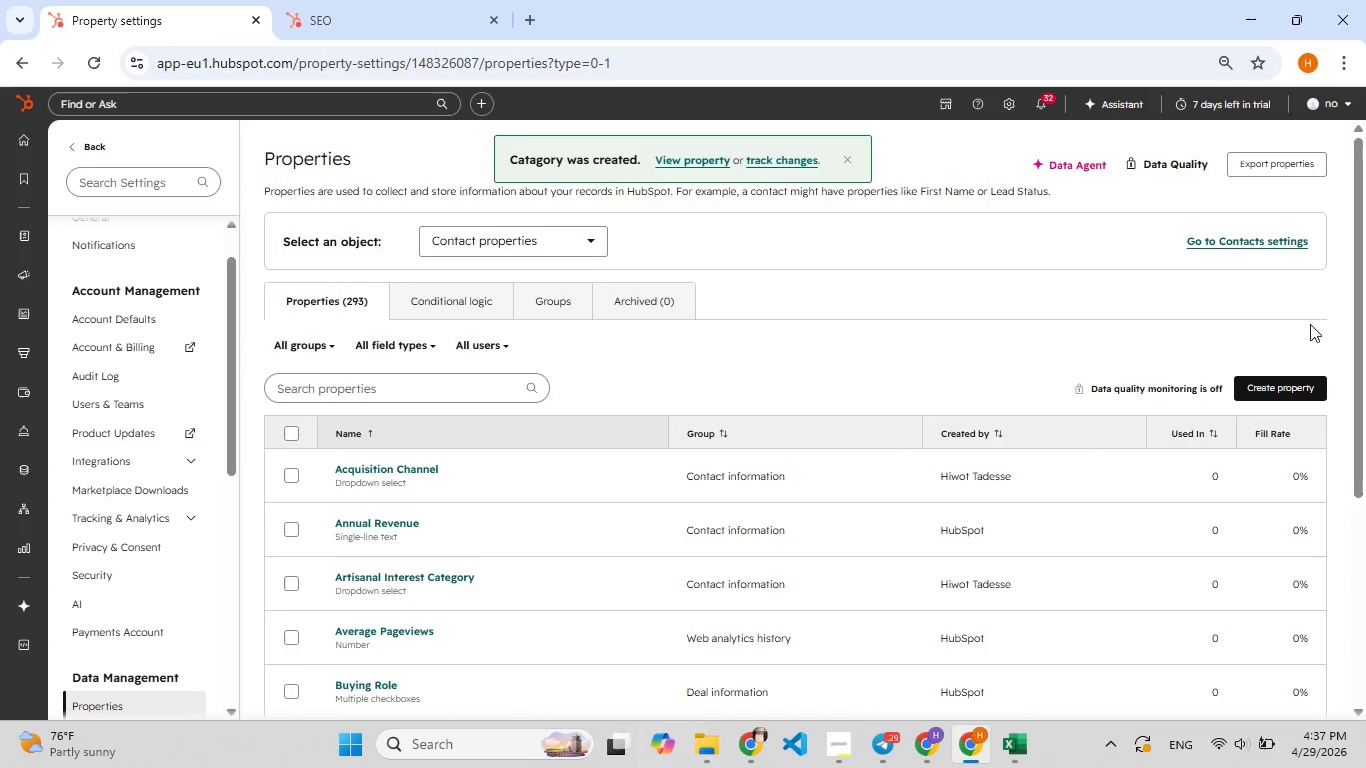 
wait(5.69)
 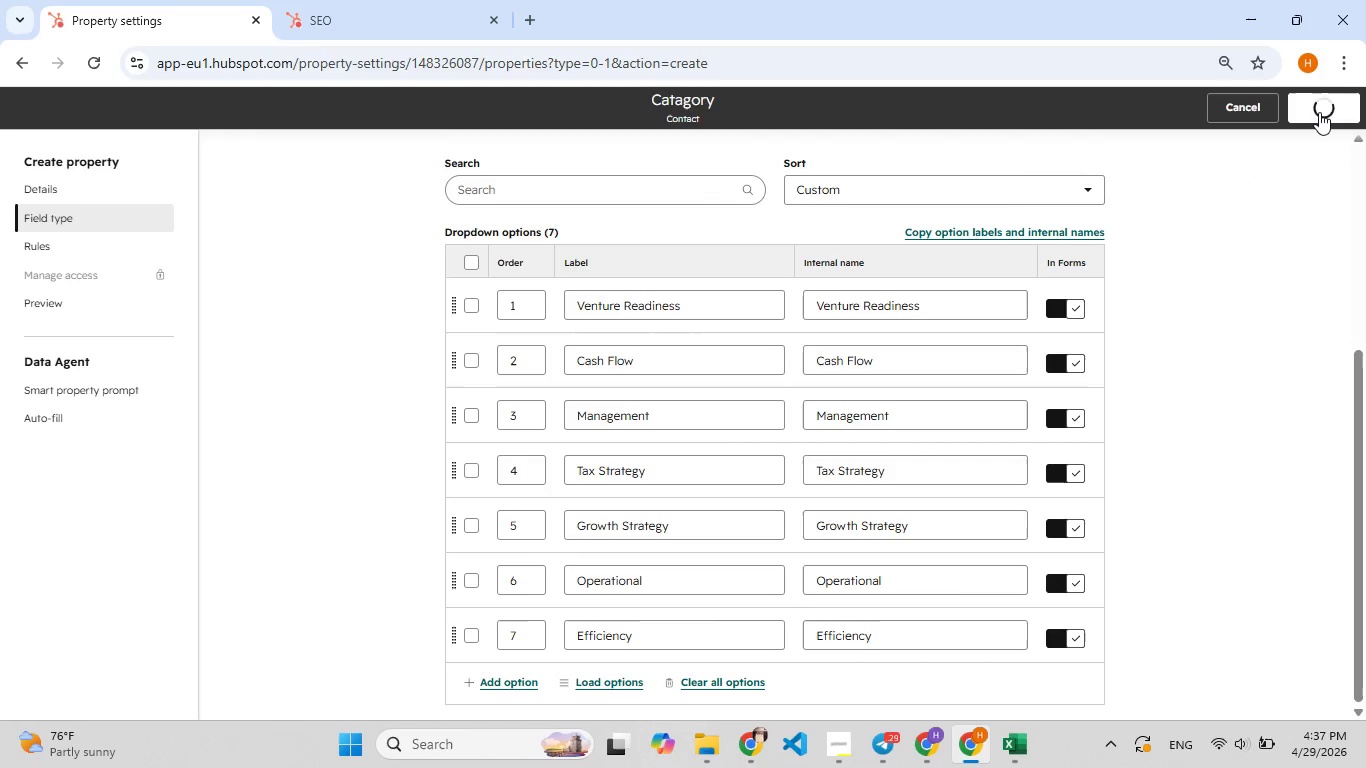 
left_click([1271, 385])
 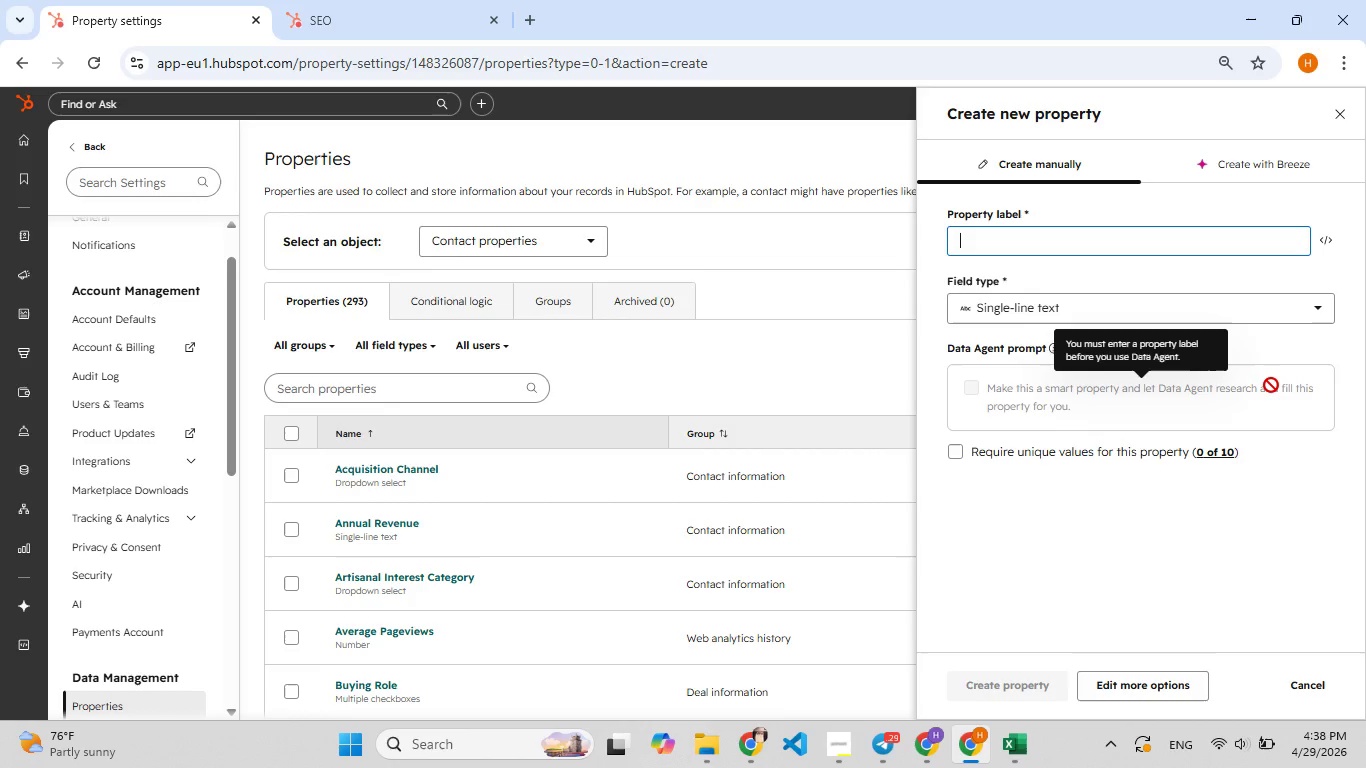 
wait(14.47)
 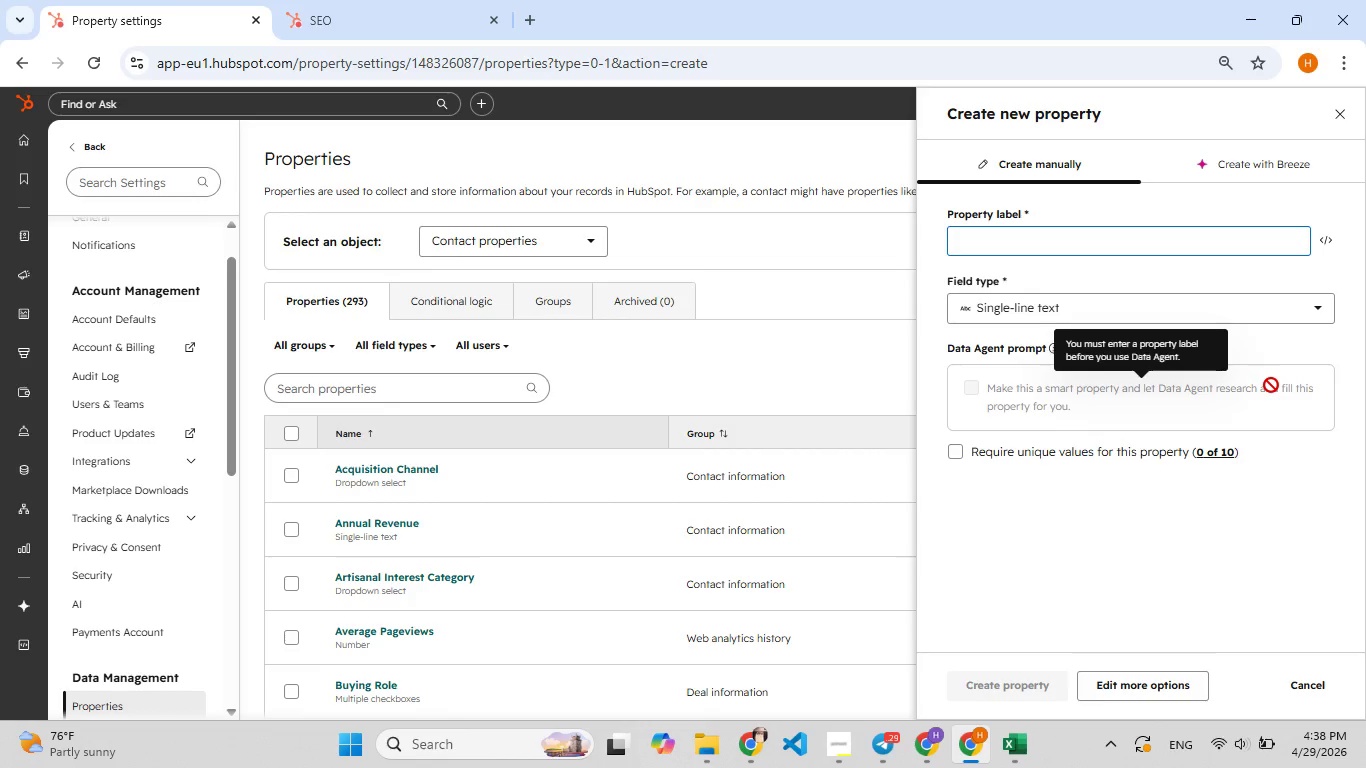 
type(Mont[F7]hly Searc[F7]h Volume)
 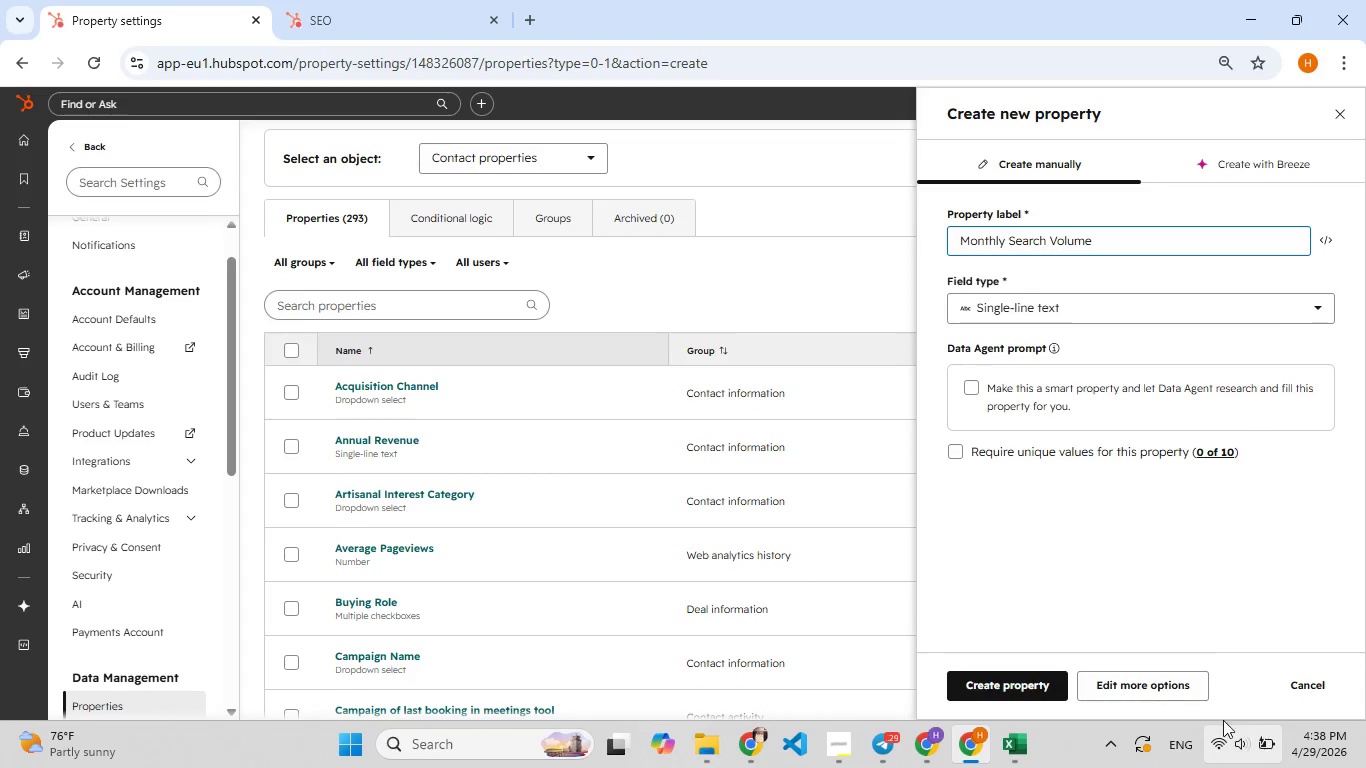 
left_click([1144, 687])
 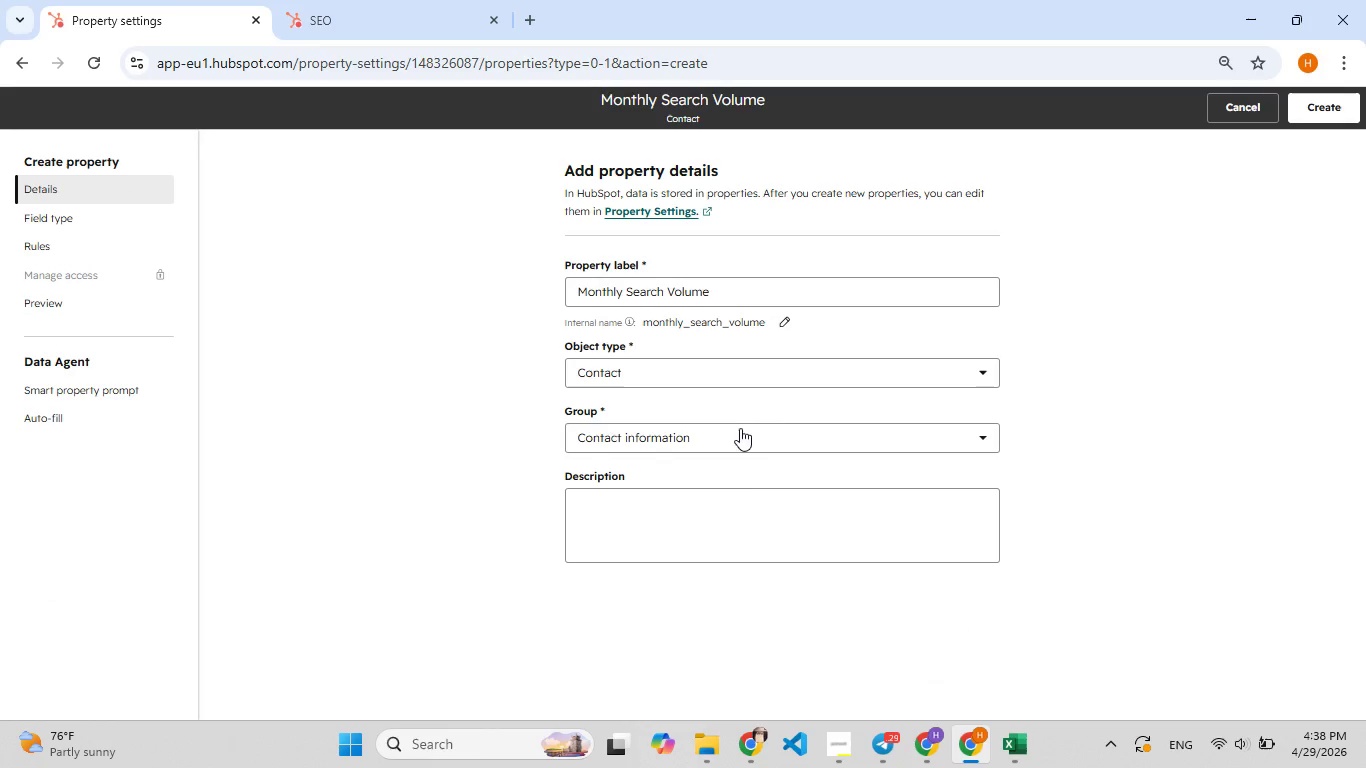 
left_click([747, 428])
 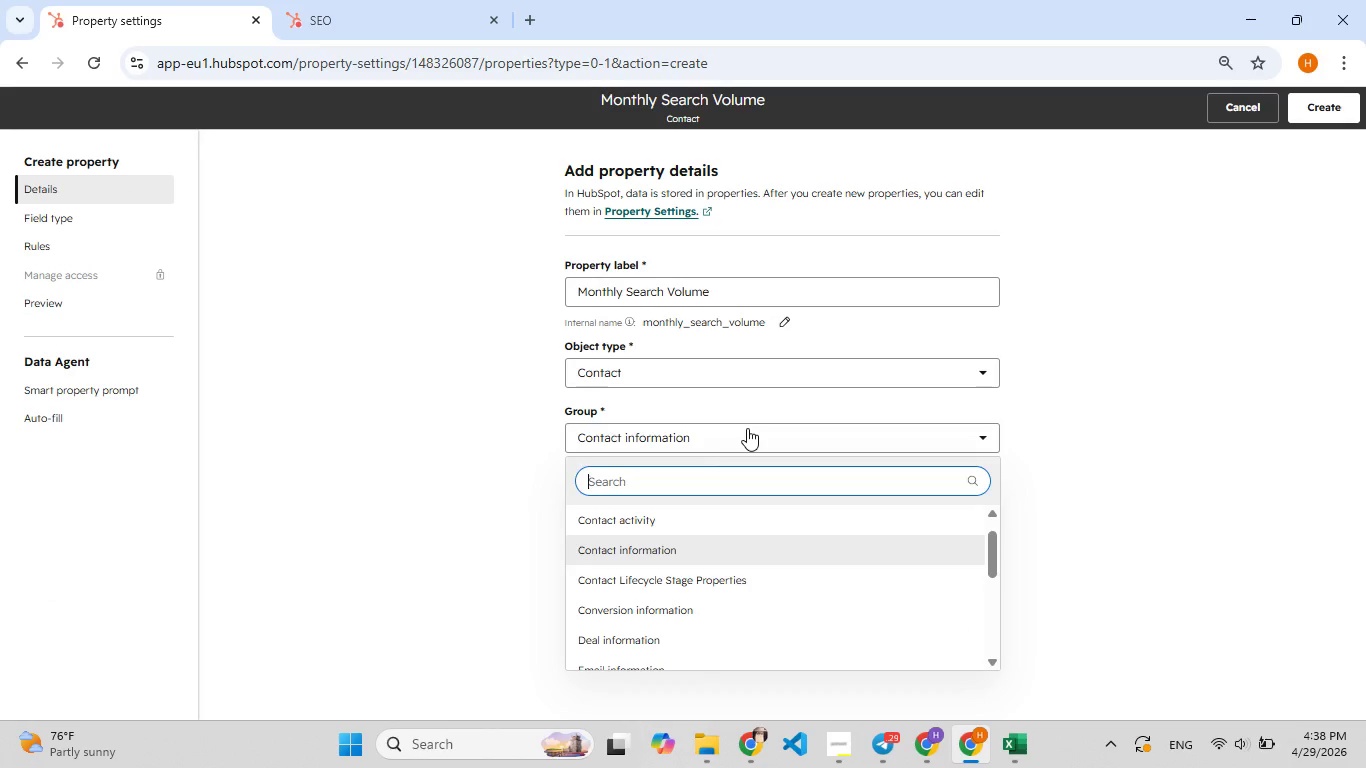 
type(seo)
 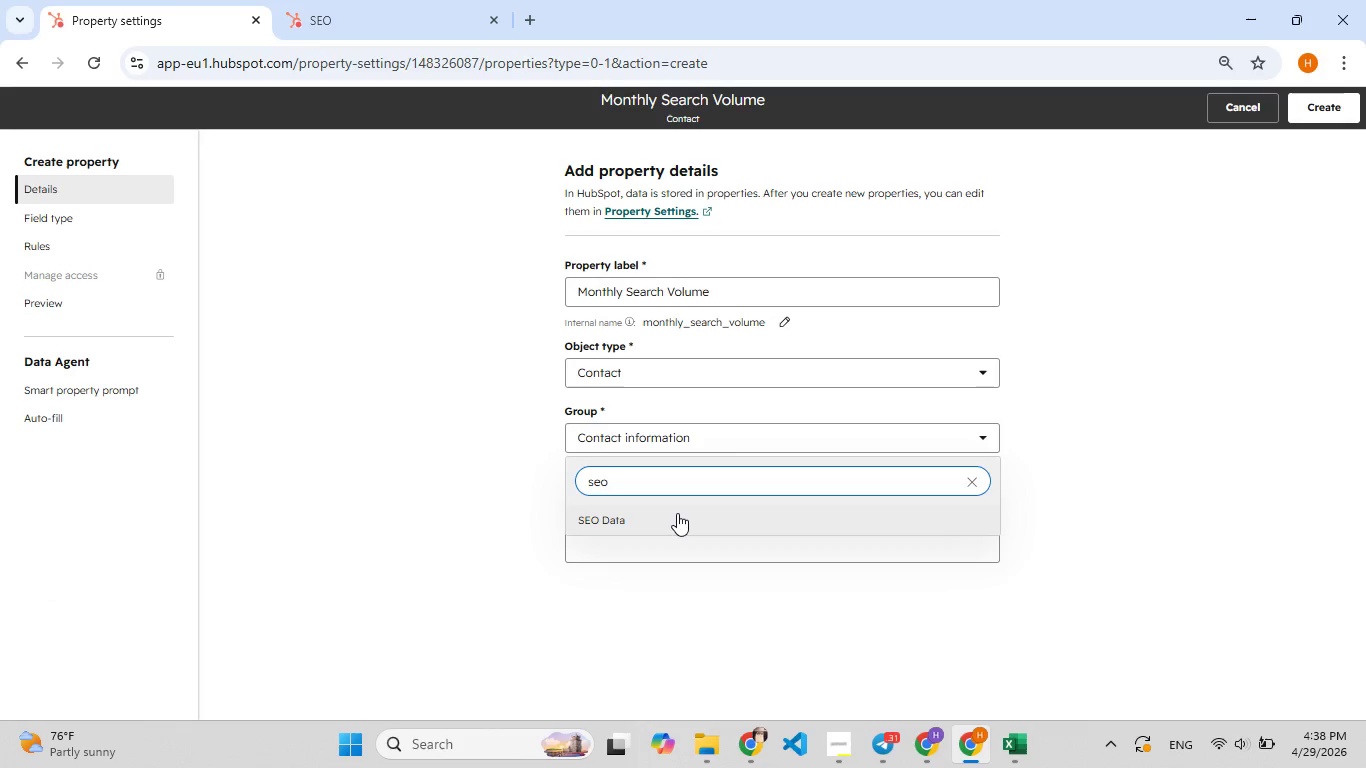 
left_click([677, 513])
 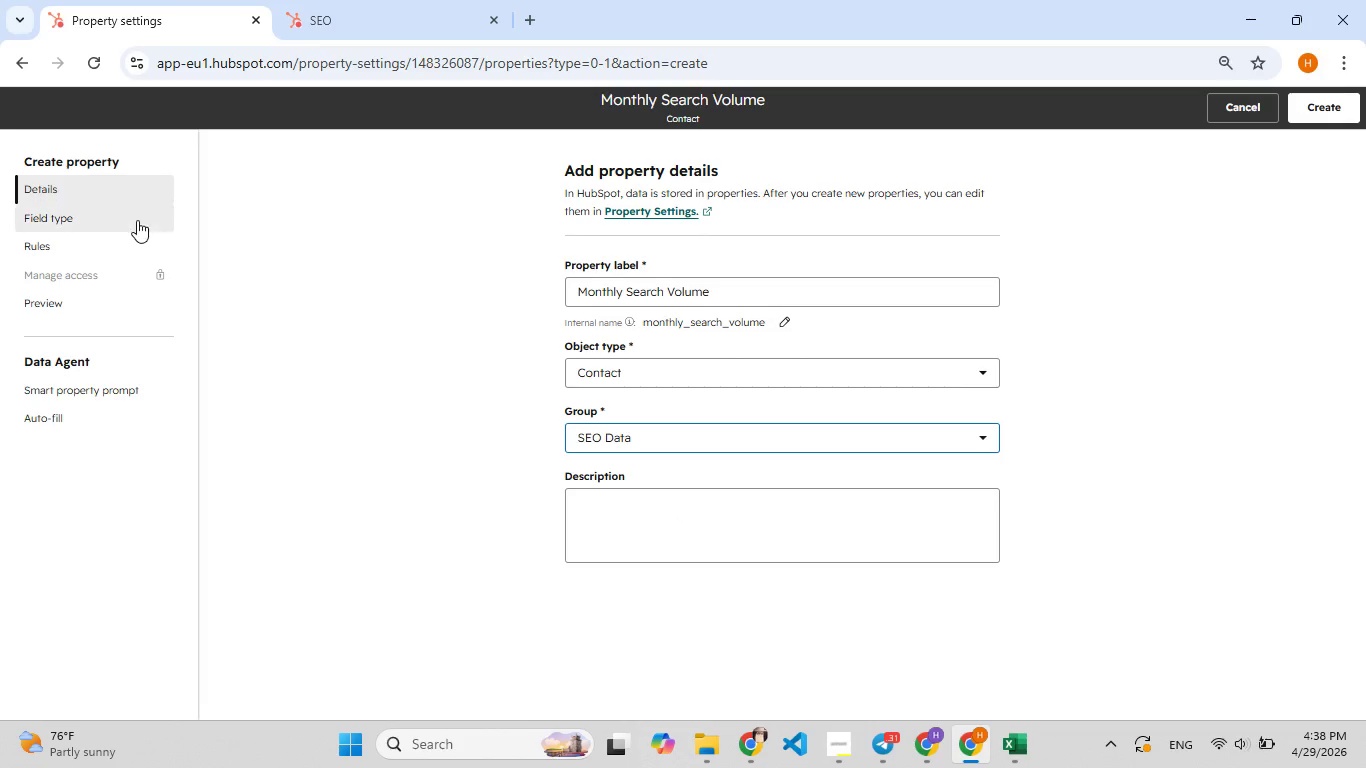 
left_click([130, 220])
 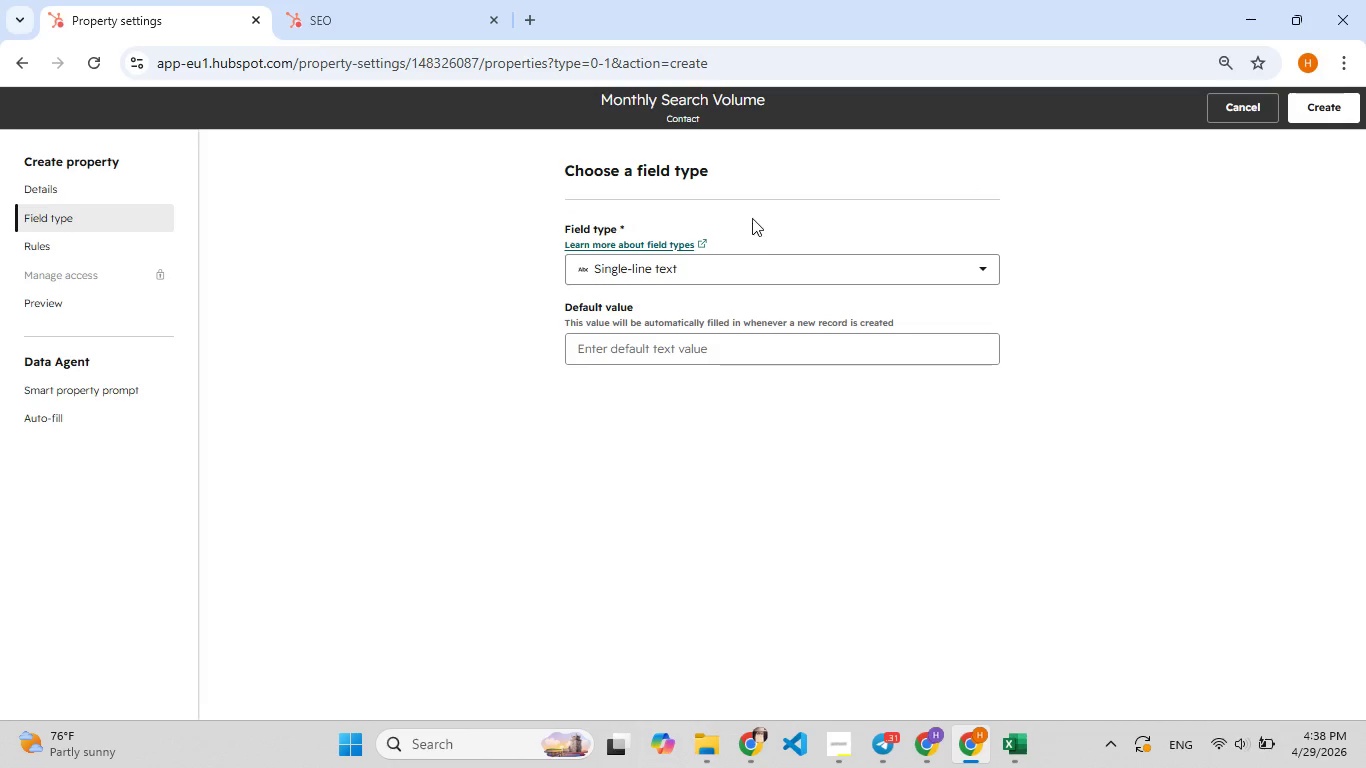 
left_click([740, 269])
 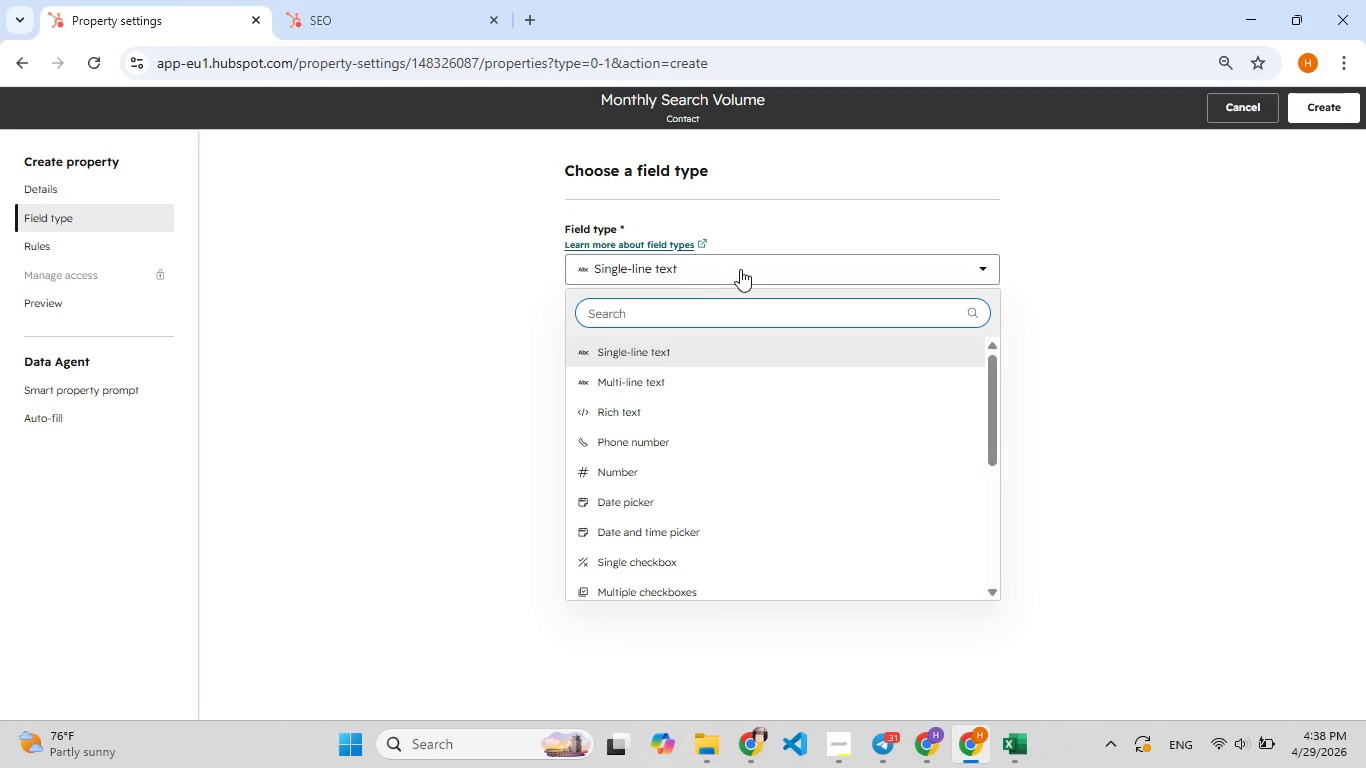 
type(num)
 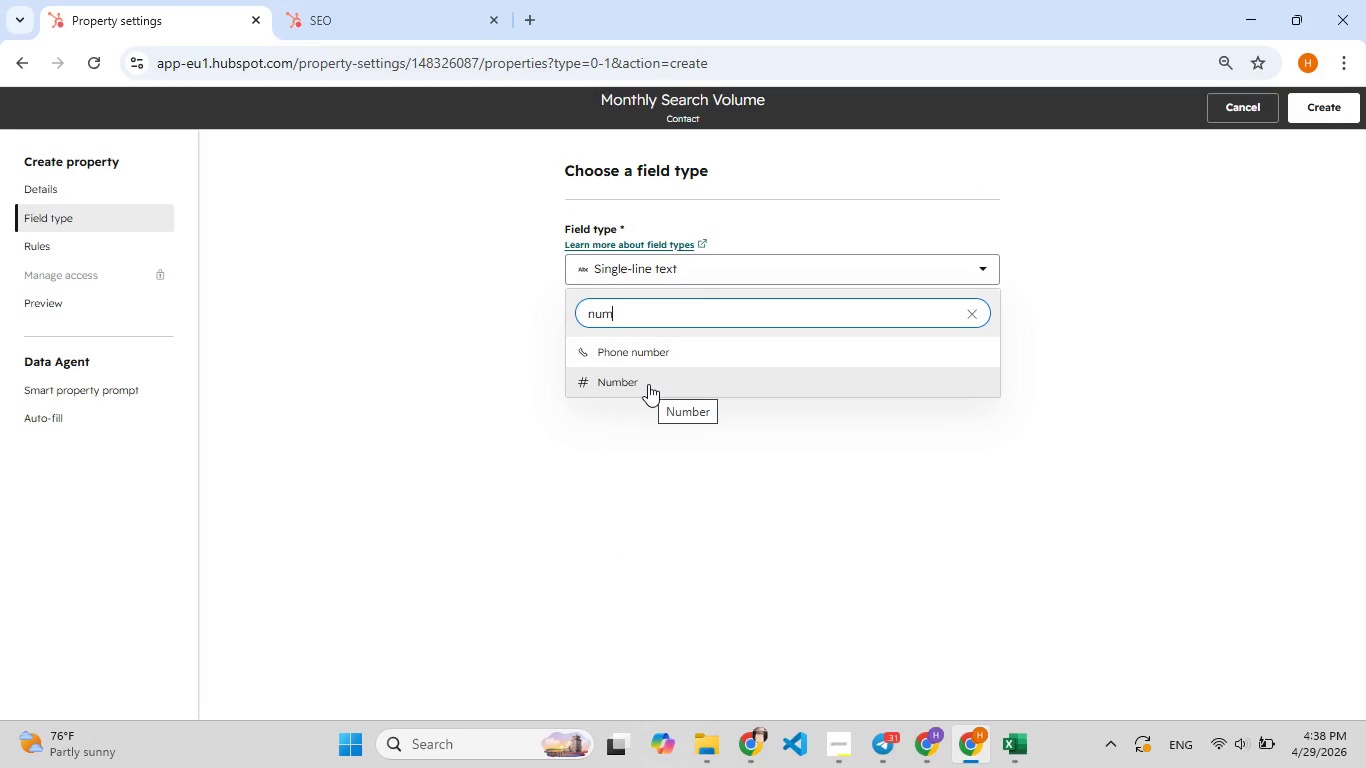 
left_click([648, 384])
 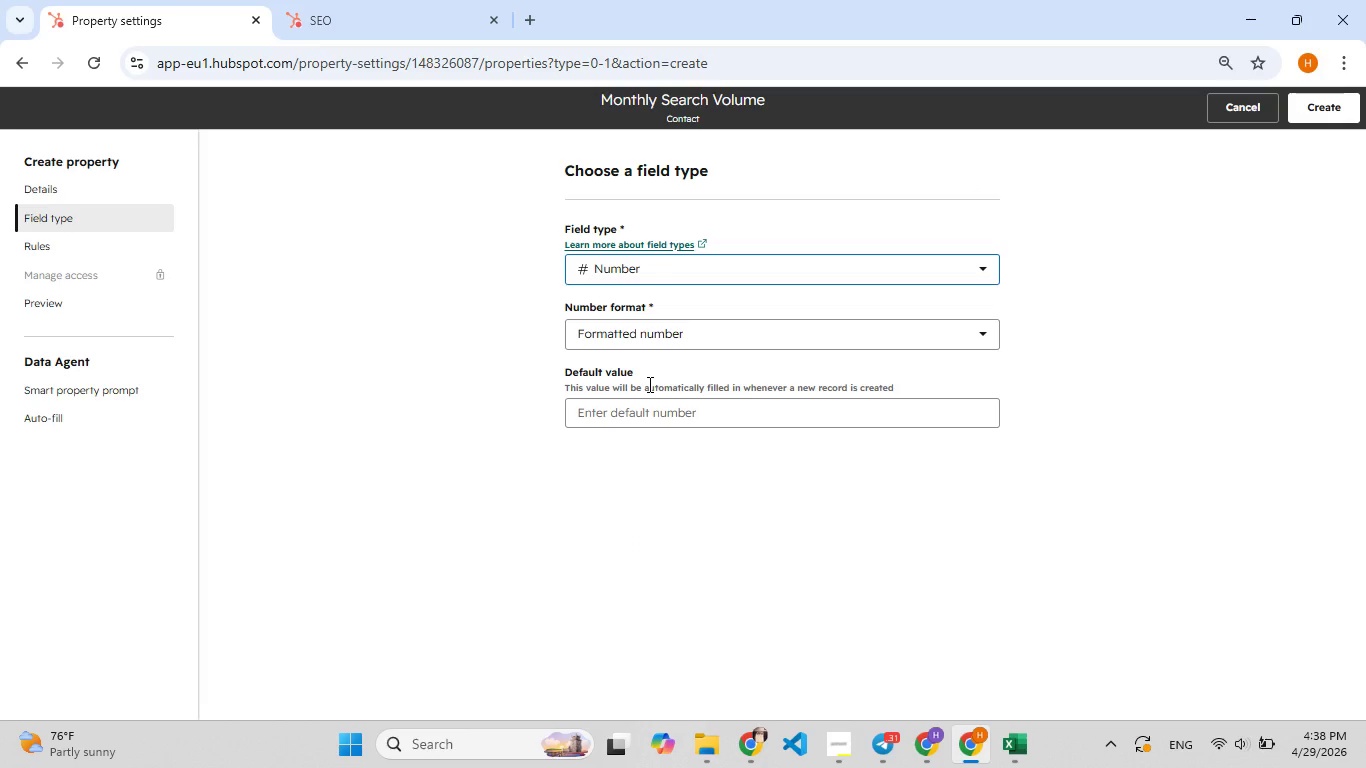 
wait(13.89)
 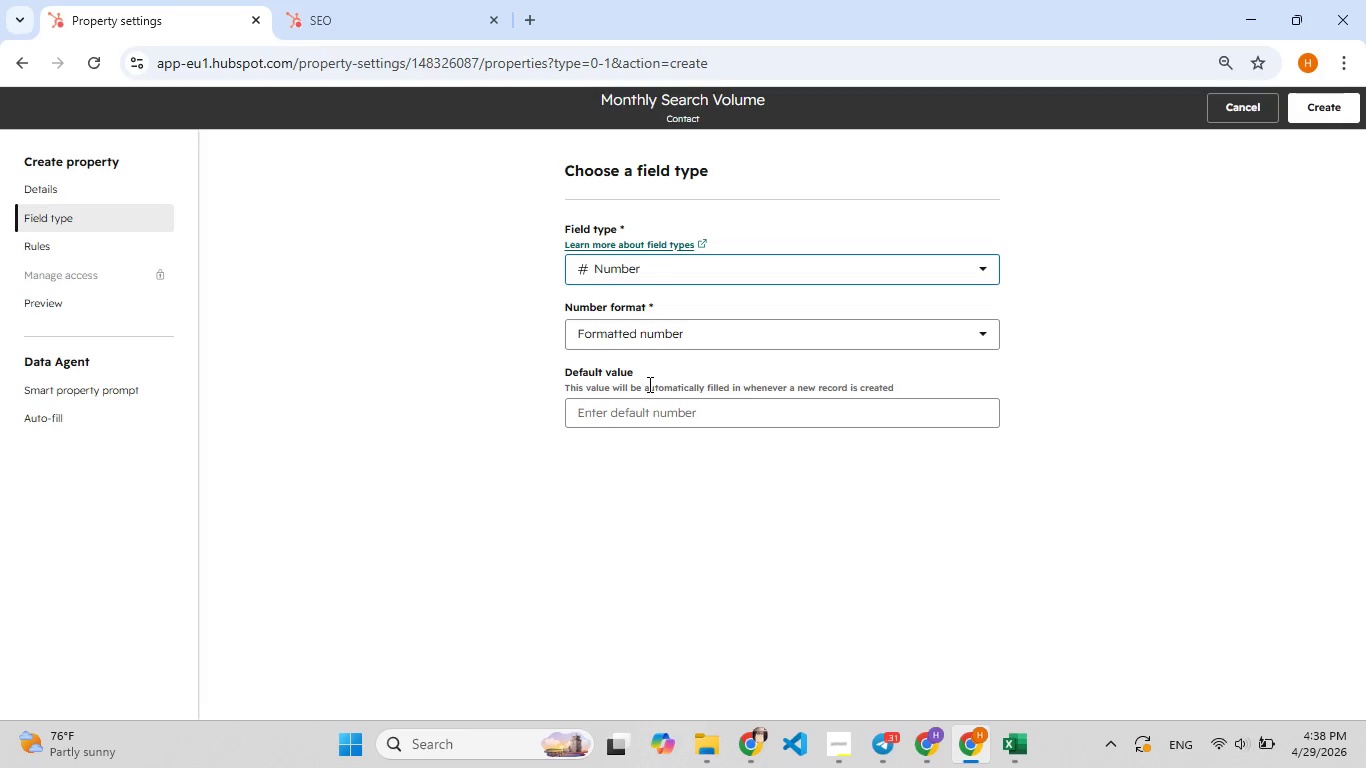 
left_click([1322, 114])
 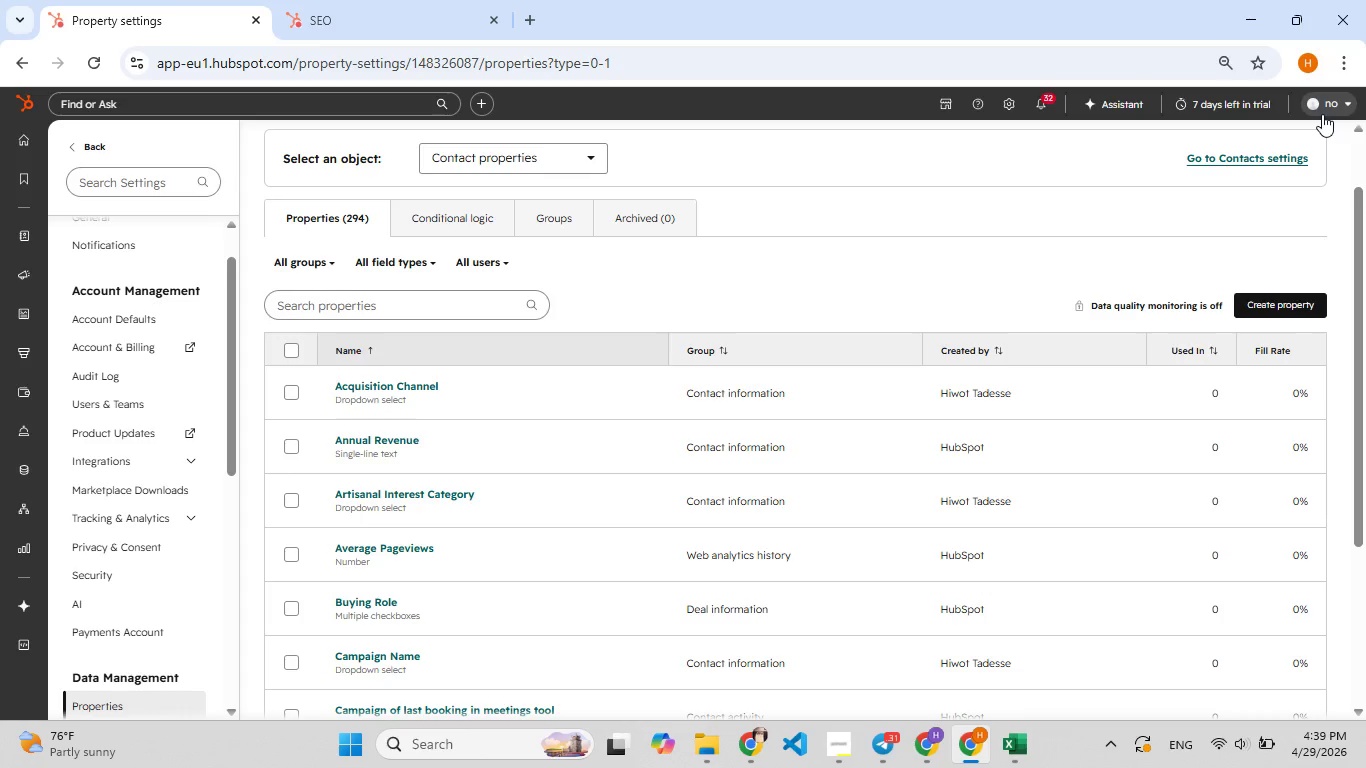 
wait(16.61)
 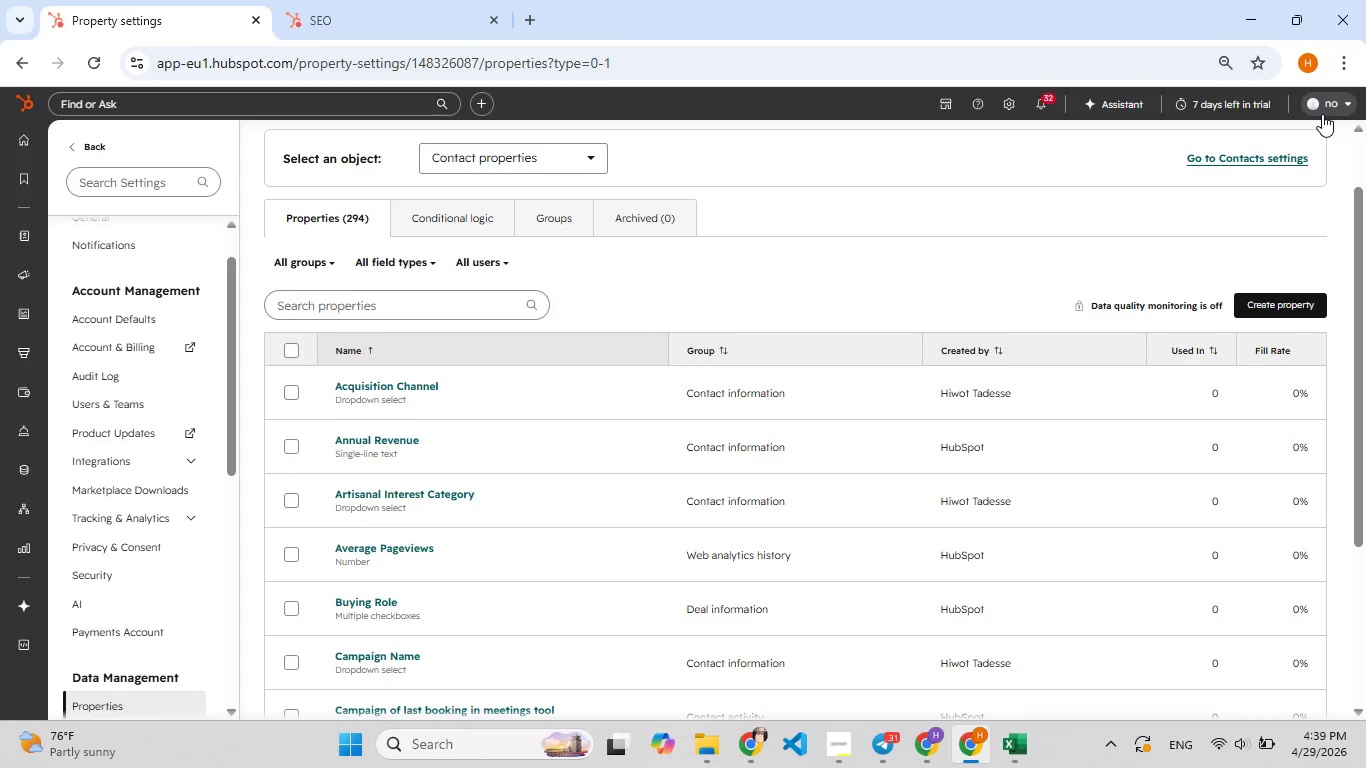 
left_click([1260, 307])
 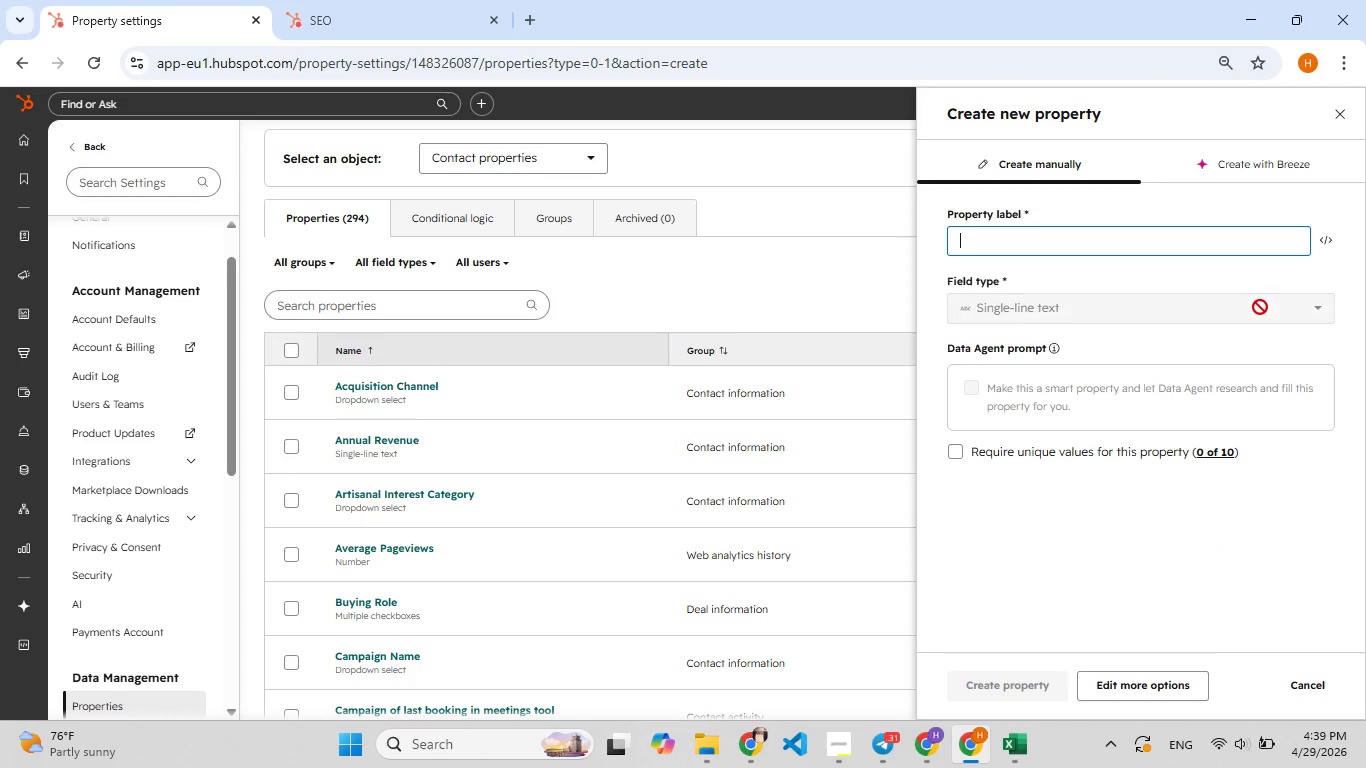 
type(Keyword_[F9])
key(Backspace)
type( Difficulty)
 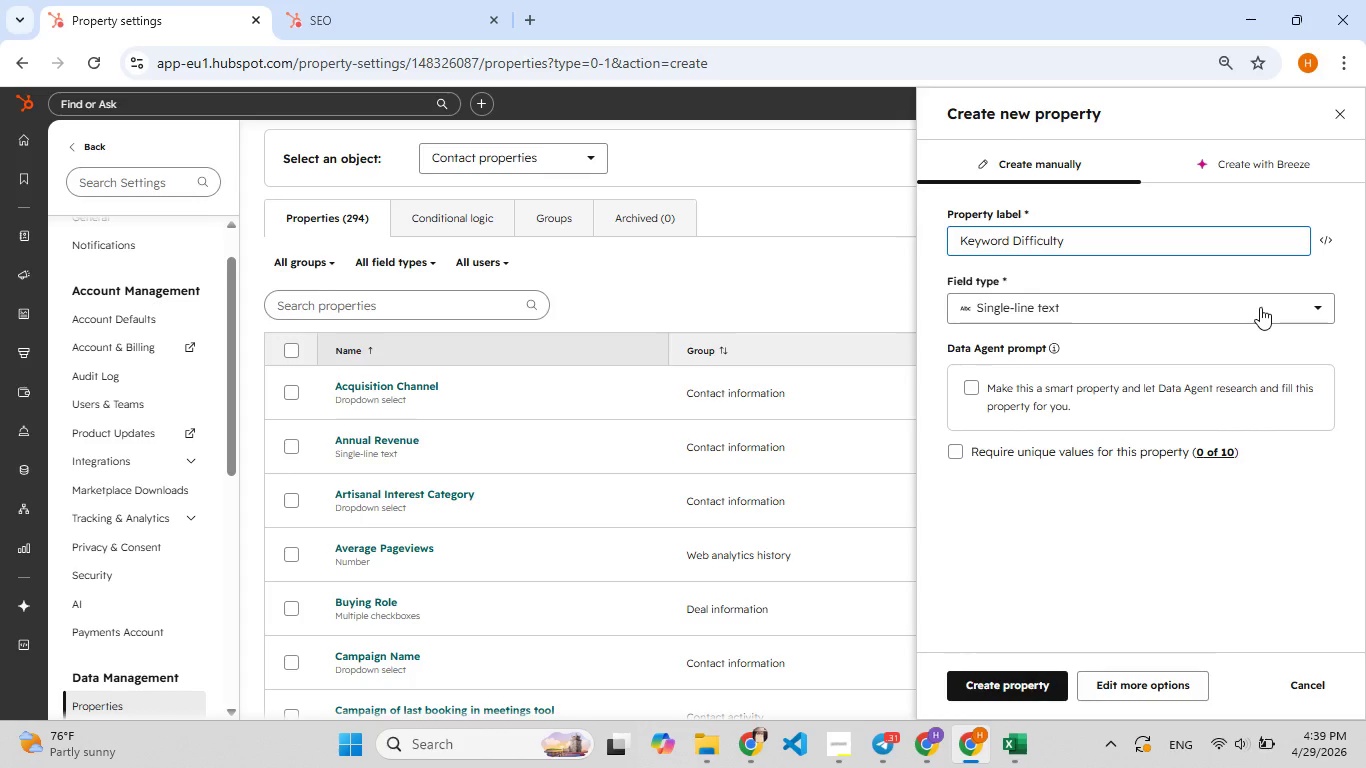 
left_click([1016, 682])
 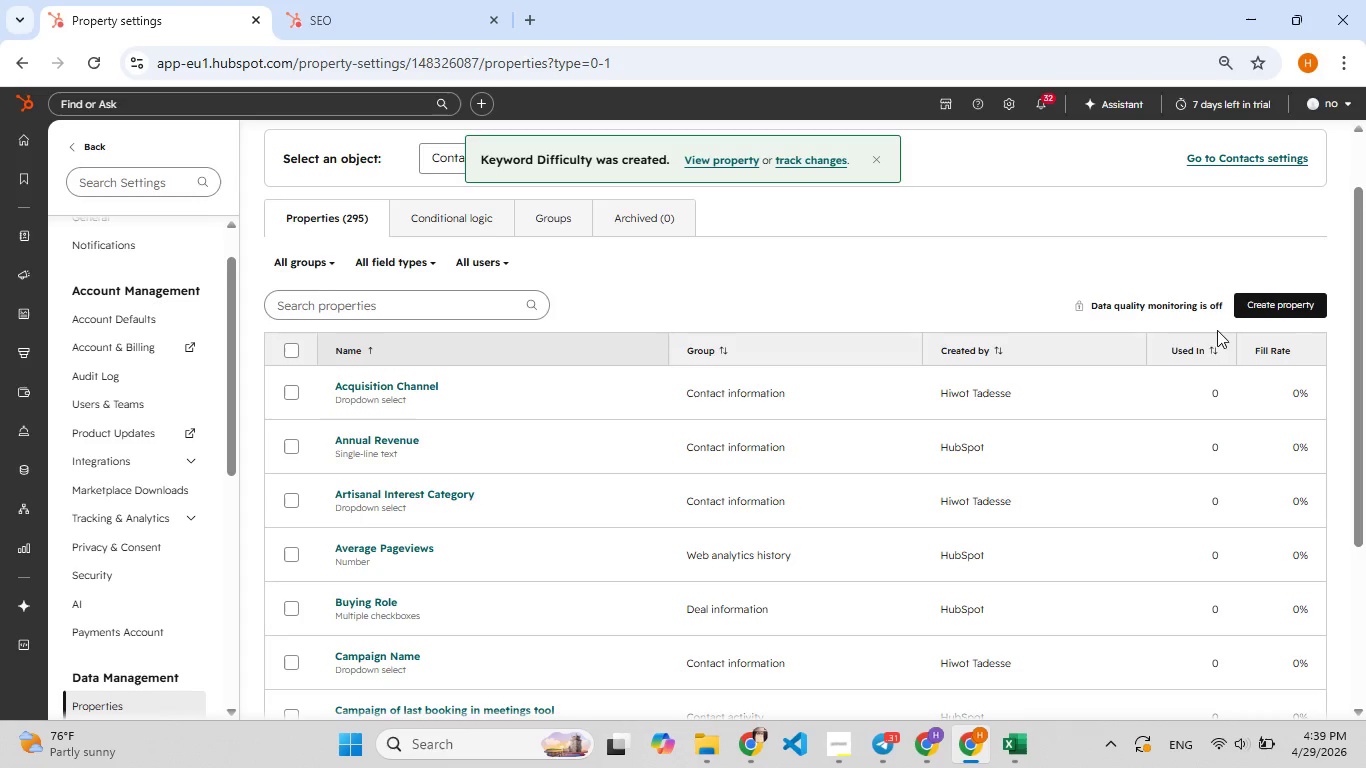 
wait(6.0)
 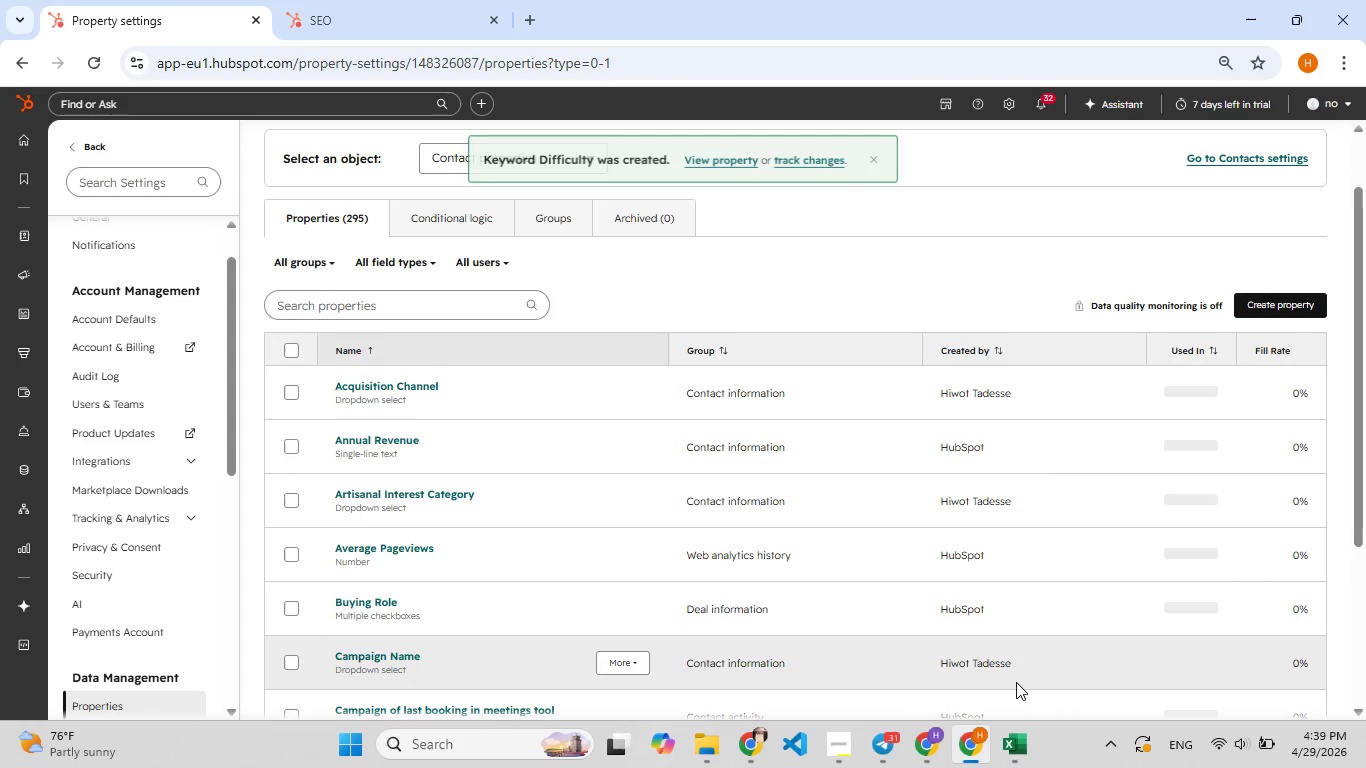 
left_click([432, 295])
 